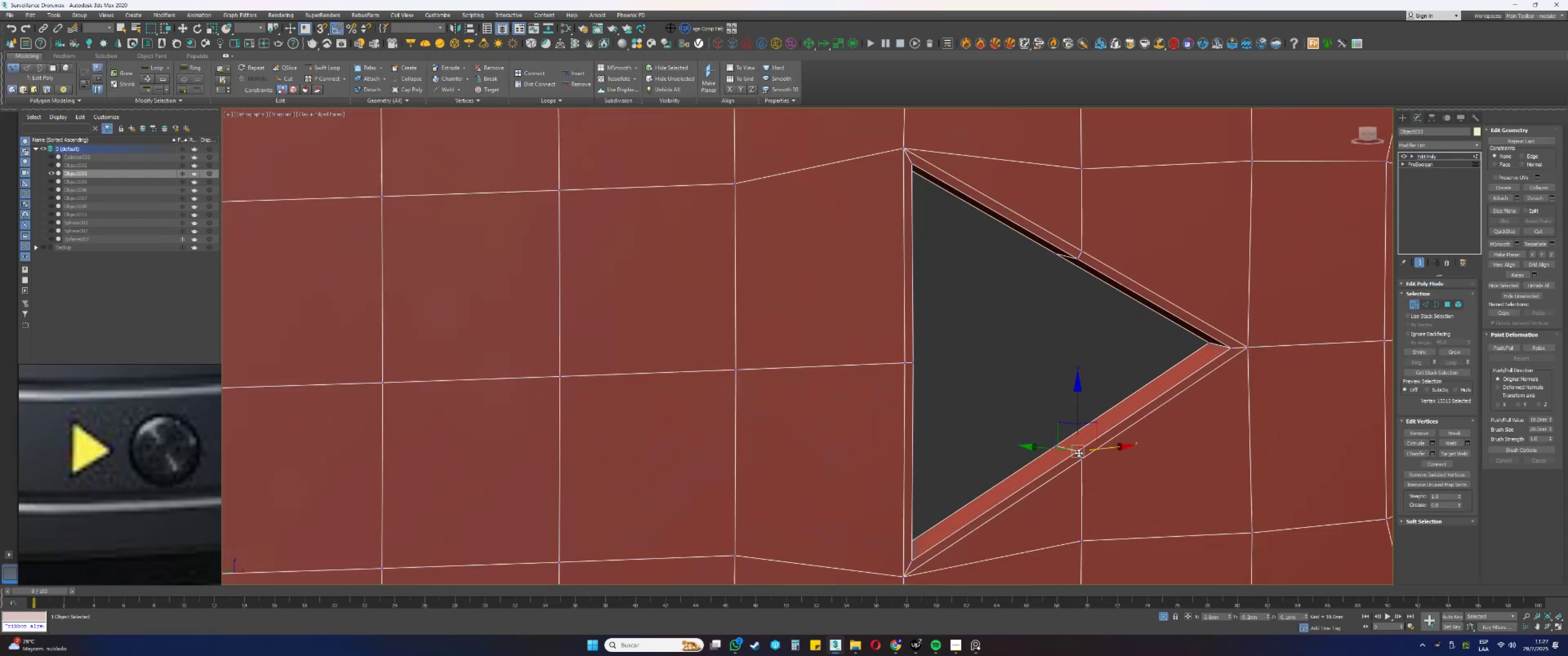 
hold_key(key=AltLeft, duration=0.79)
 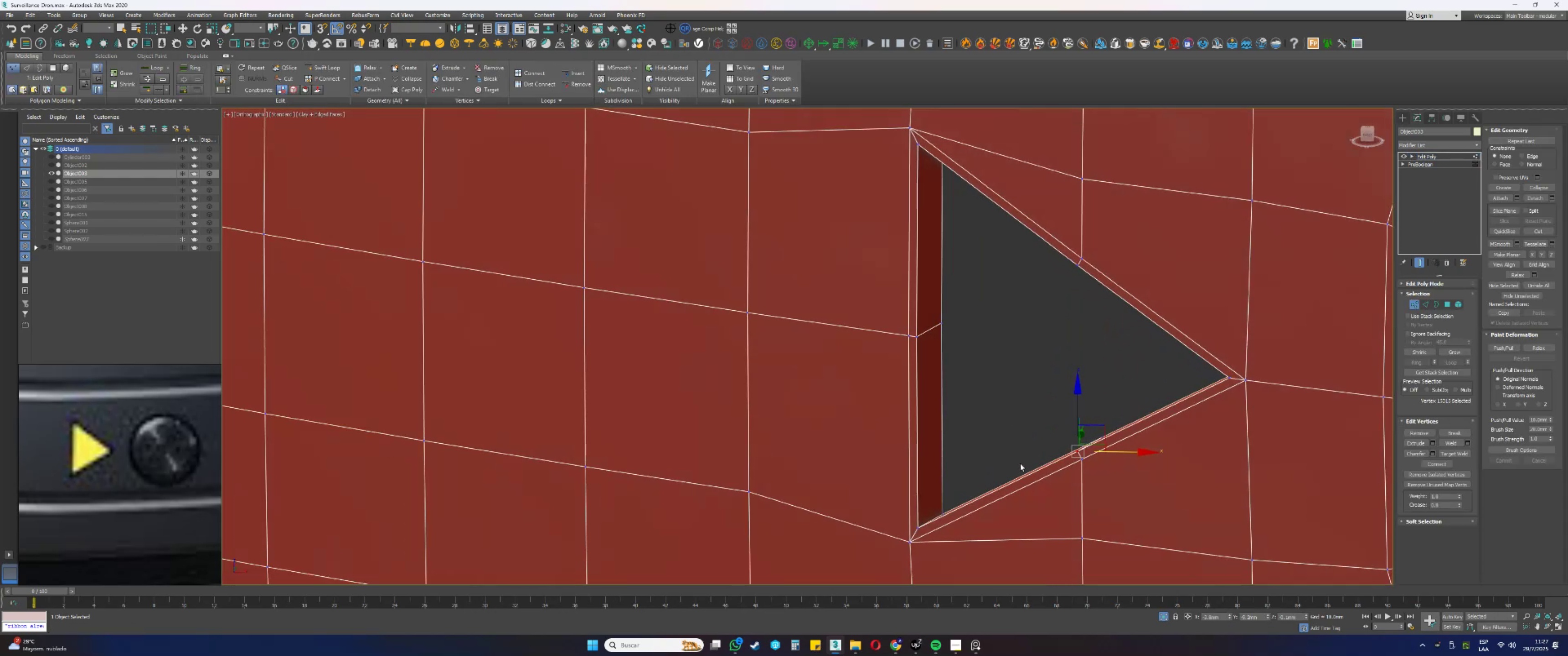 
hold_key(key=AltLeft, duration=1.21)
 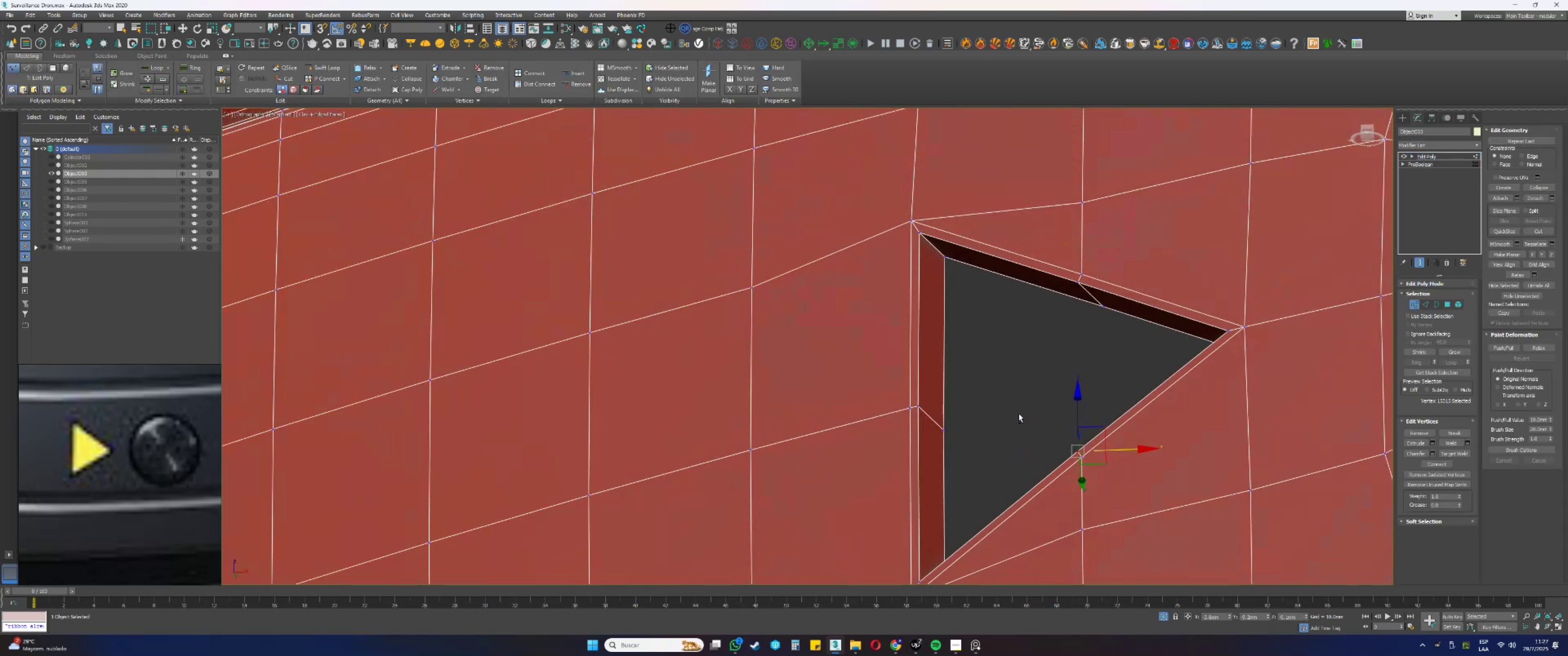 
scroll: coordinate [1019, 407], scroll_direction: down, amount: 1.0
 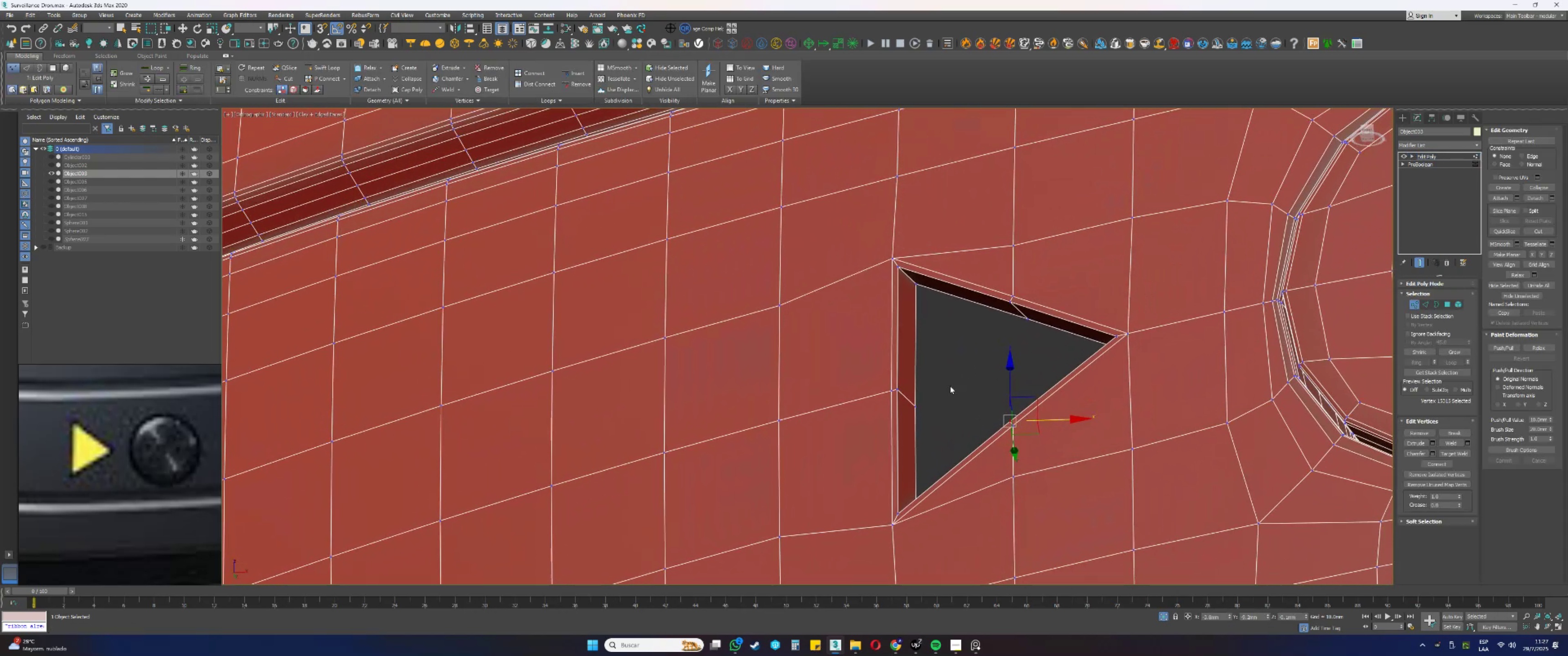 
key(Control+S)
 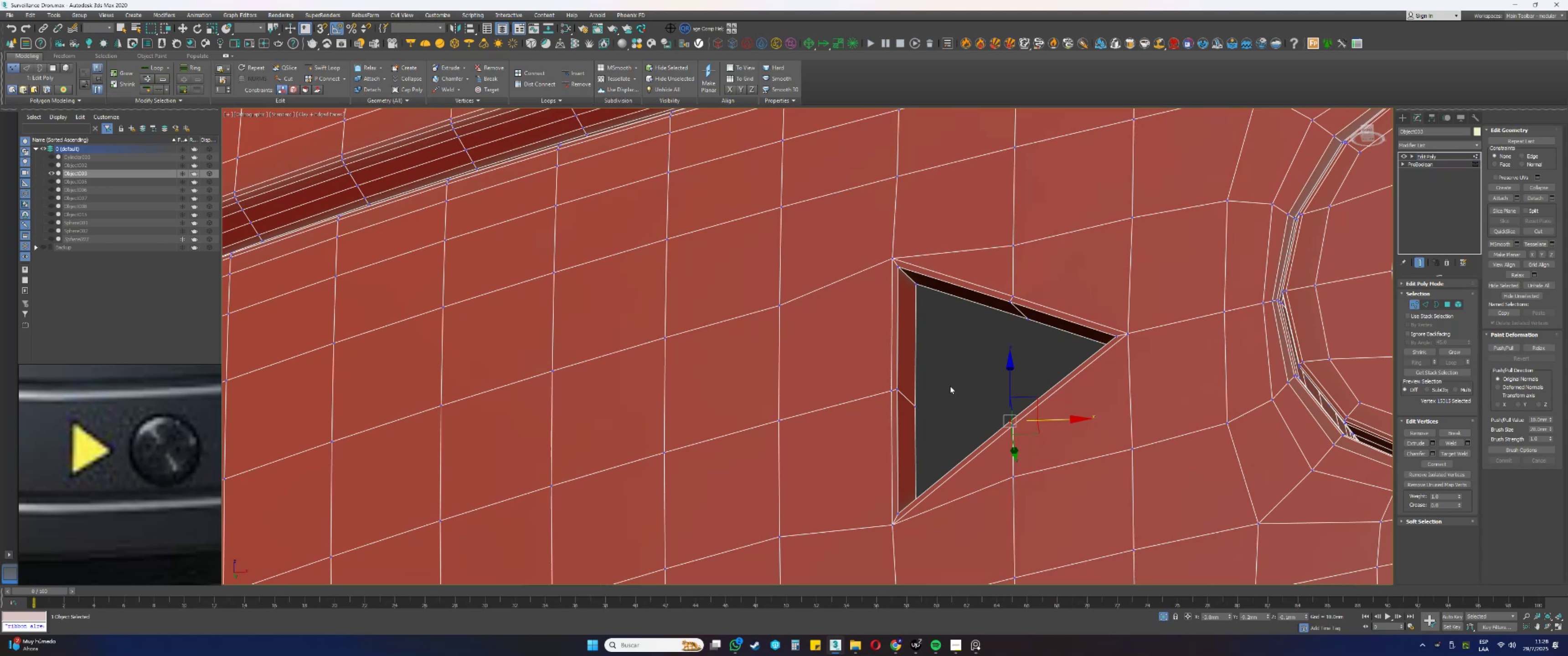 
wait(44.74)
 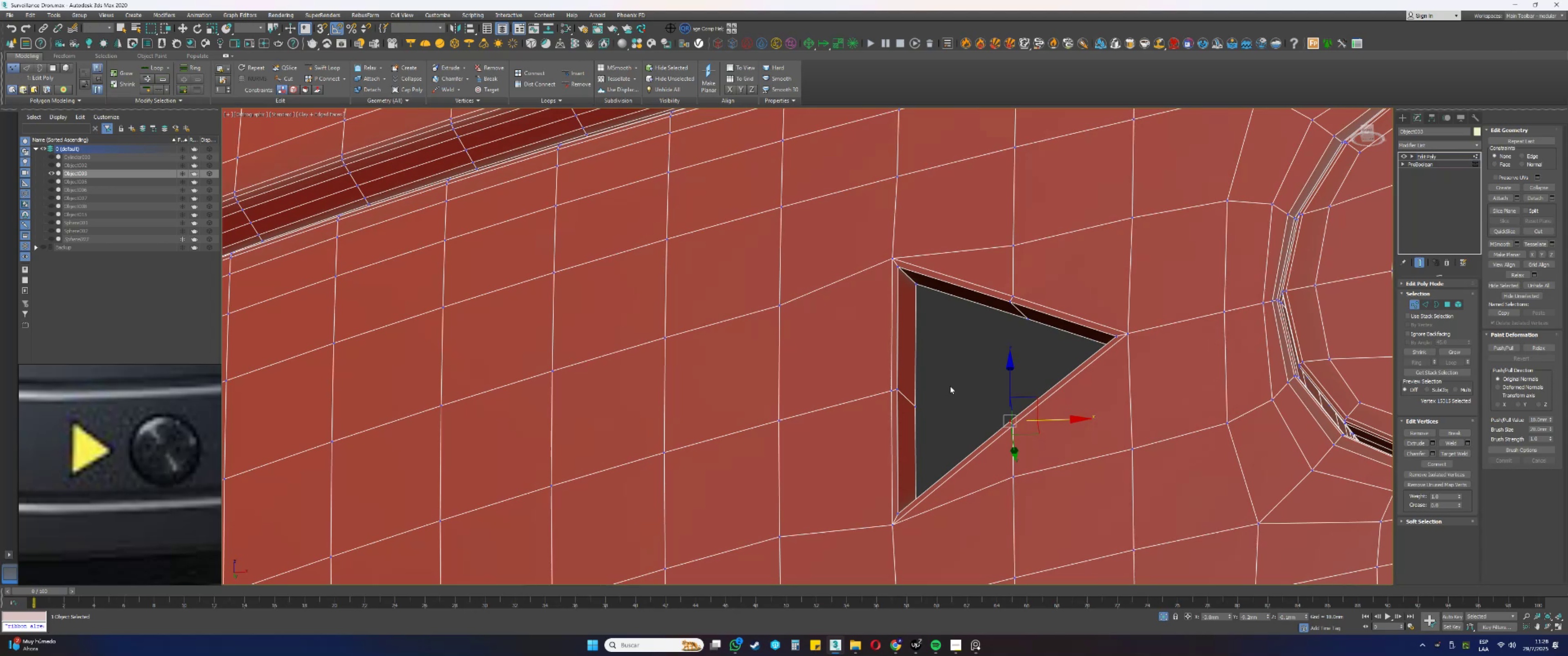 
hold_key(key=AltLeft, duration=1.5)
 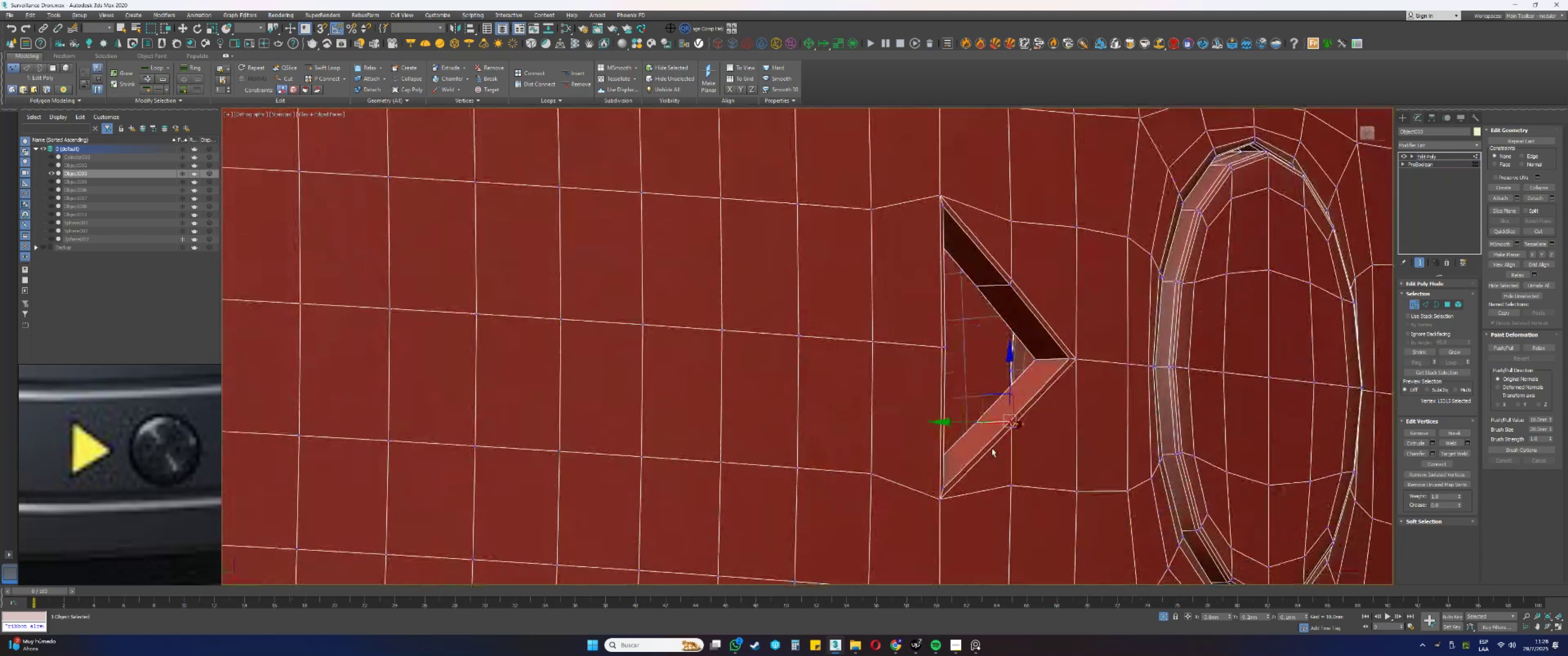 
hold_key(key=AltLeft, duration=1.49)
 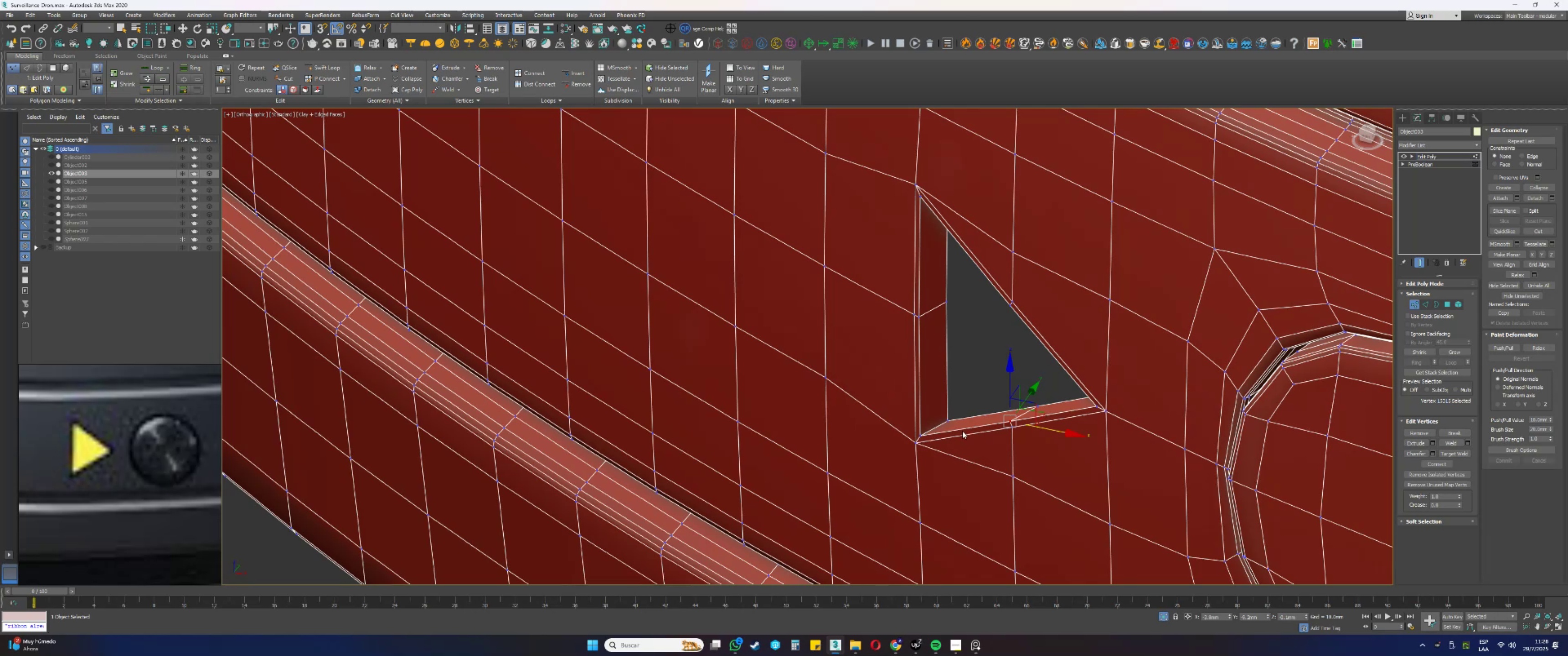 
wait(6.19)
 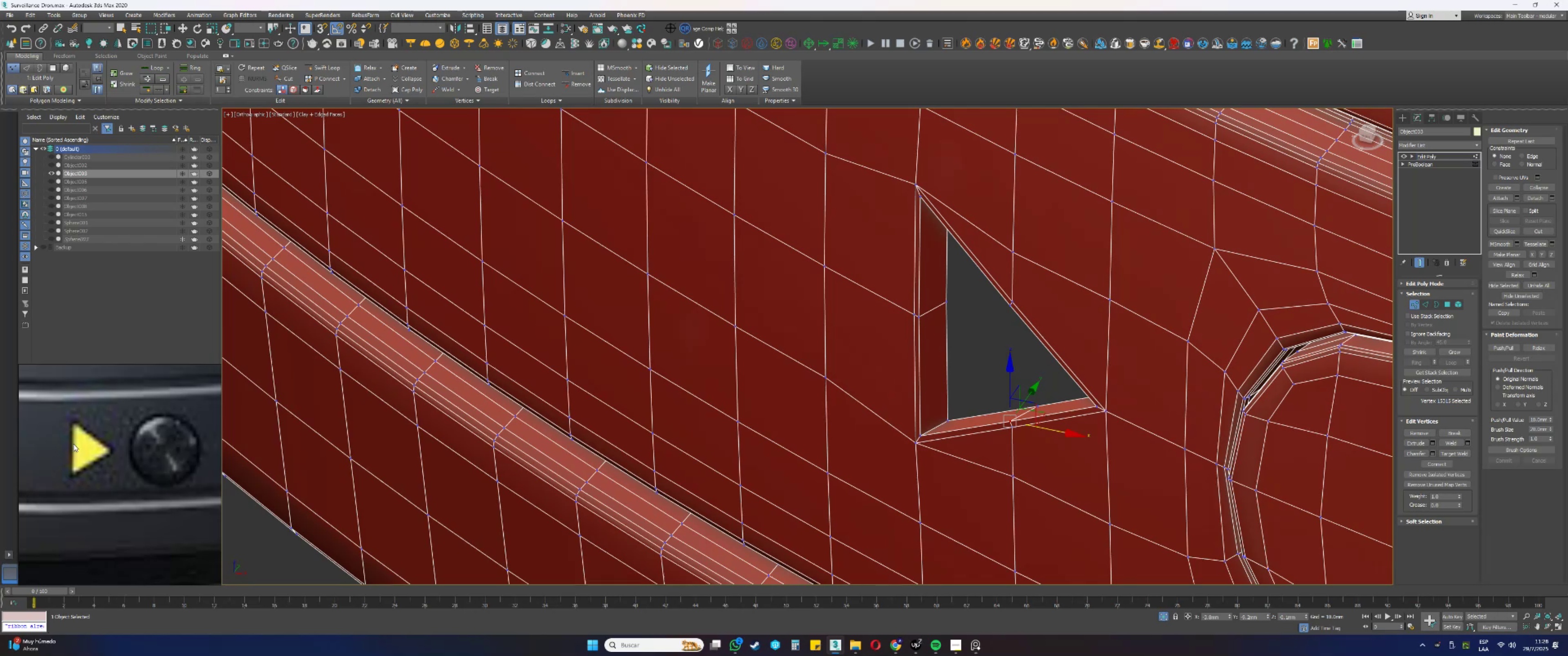 
scroll: coordinate [1011, 382], scroll_direction: down, amount: 3.0
 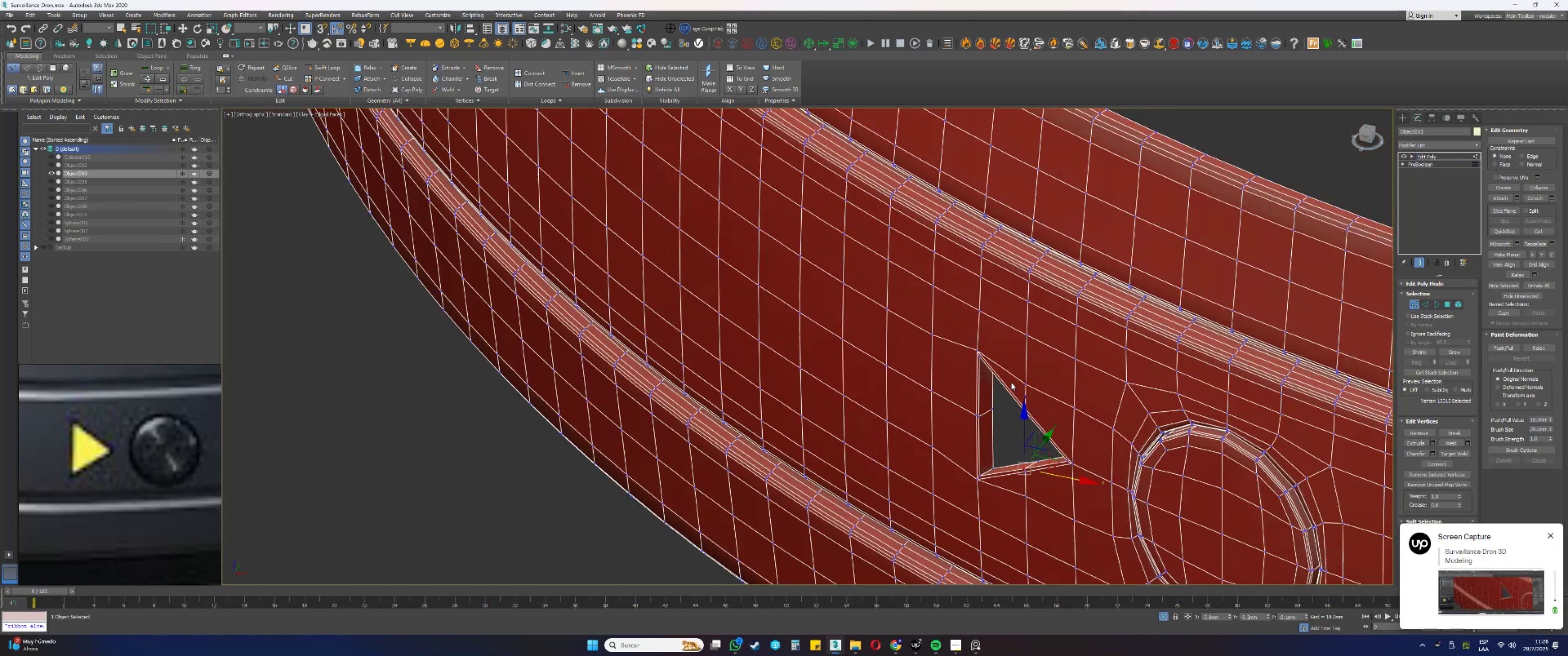 
hold_key(key=AltLeft, duration=0.58)
 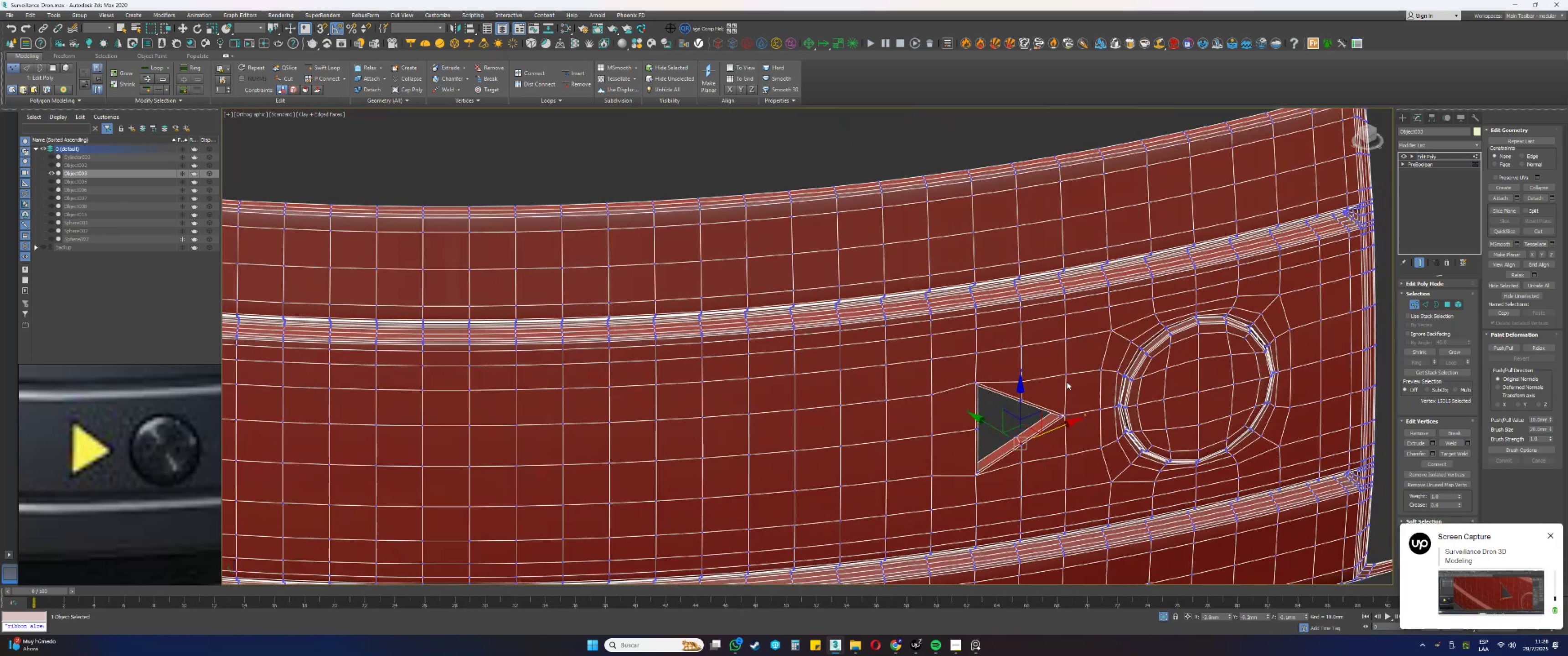 
key(Alt+AltLeft)
 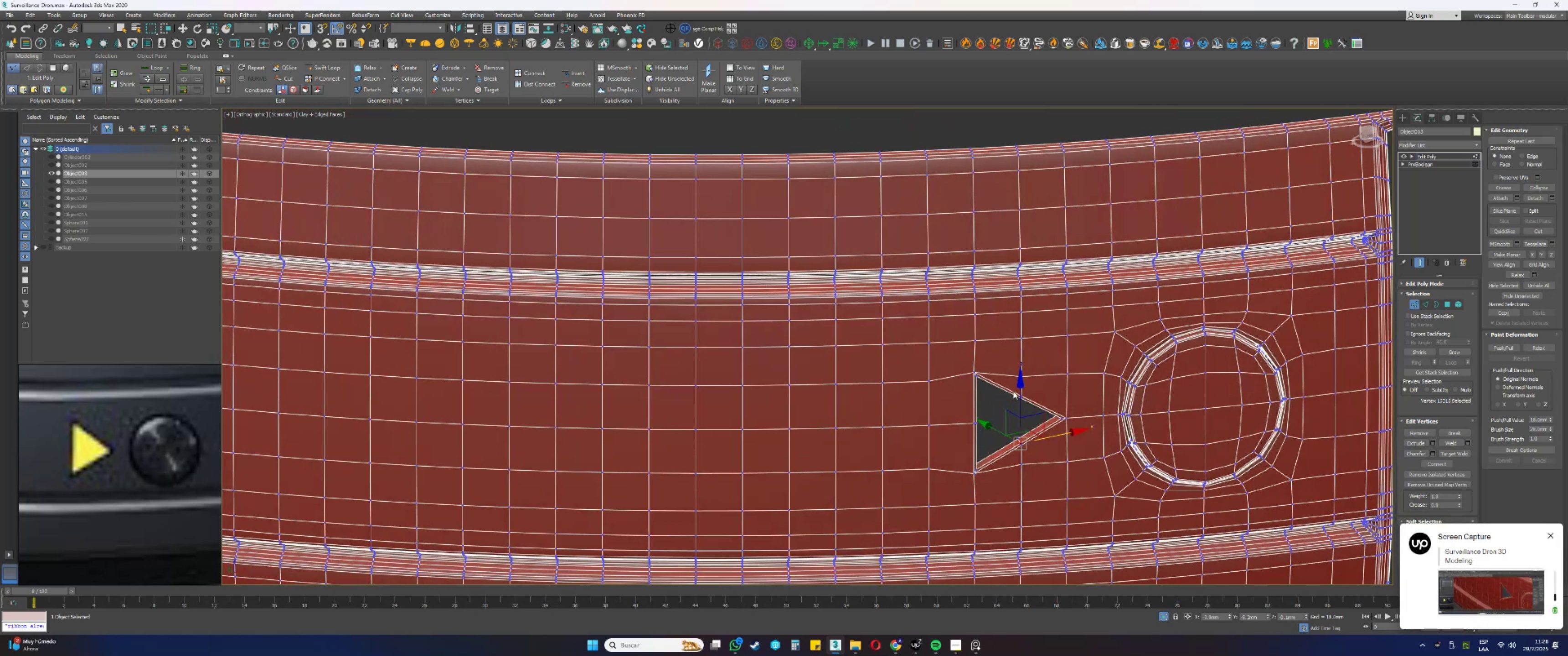 
scroll: coordinate [990, 373], scroll_direction: up, amount: 3.0
 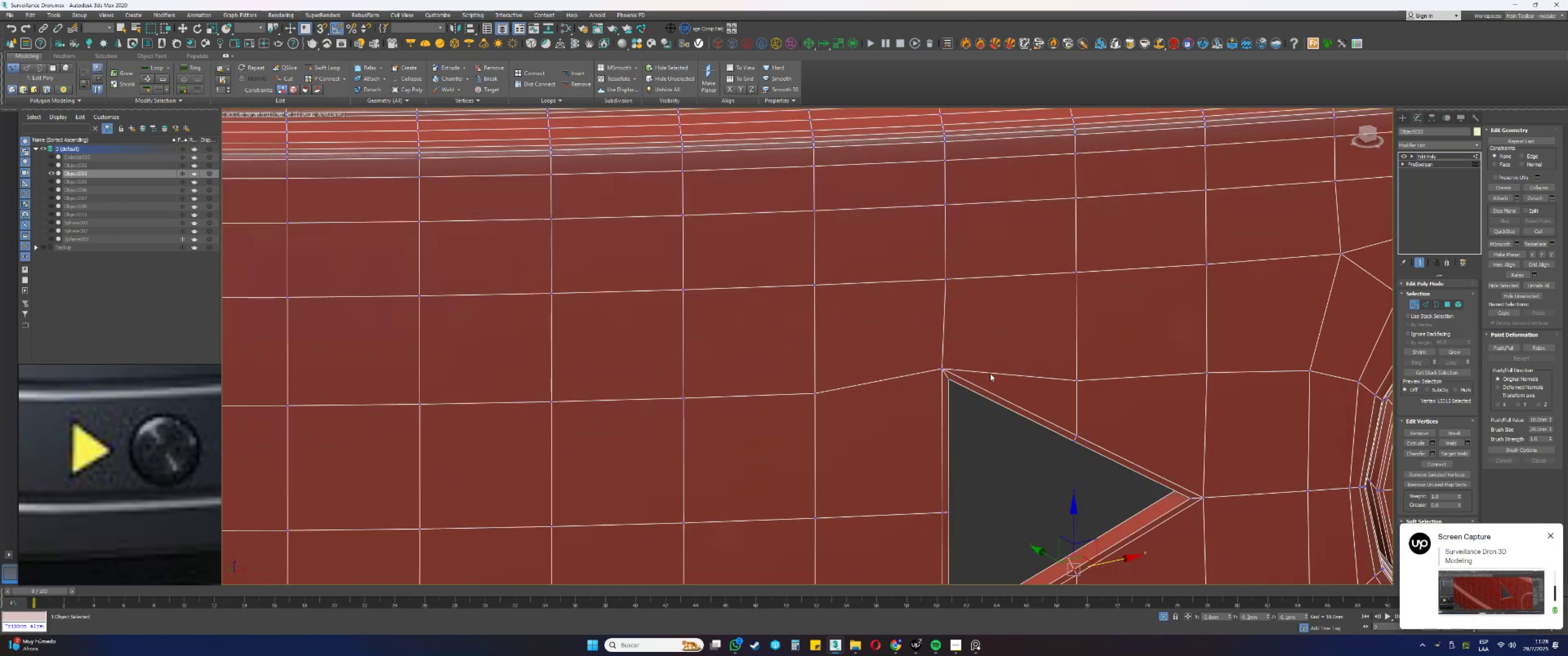 
key(2)
 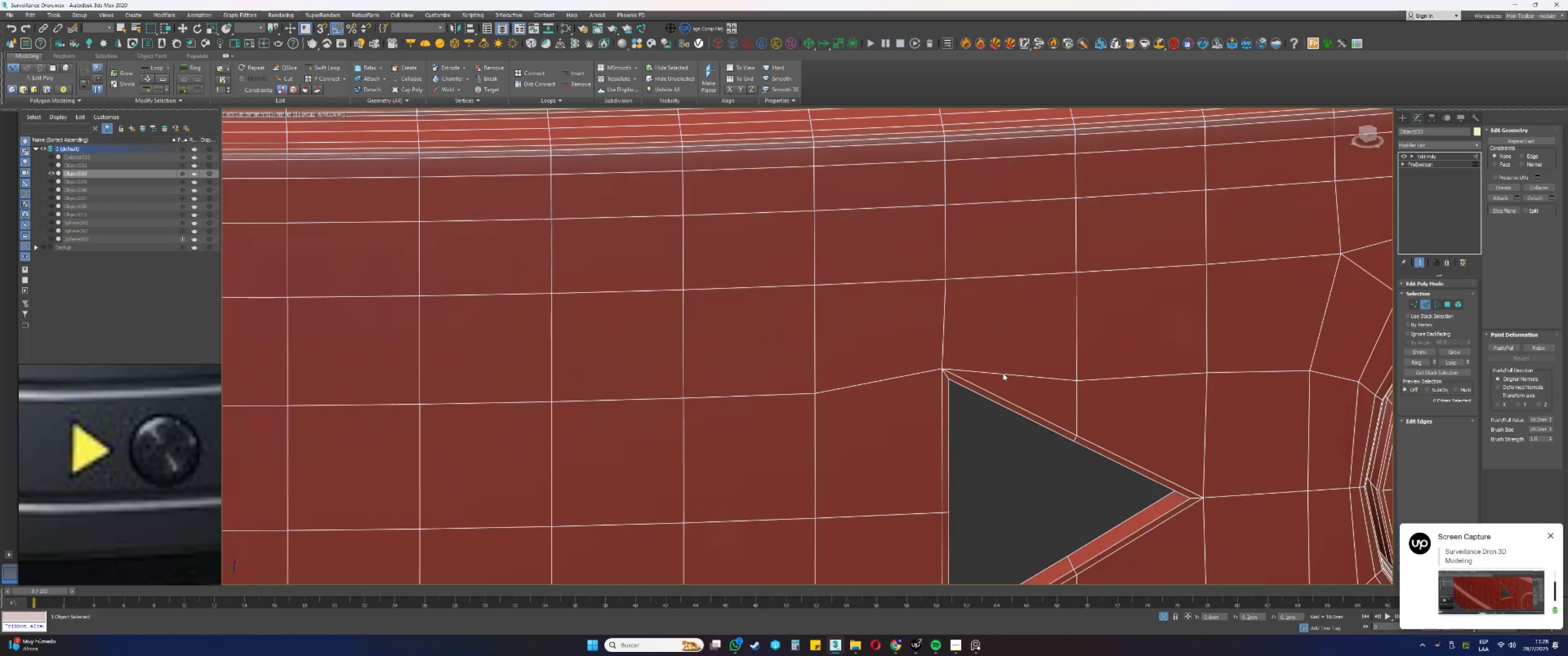 
left_click([1004, 373])
 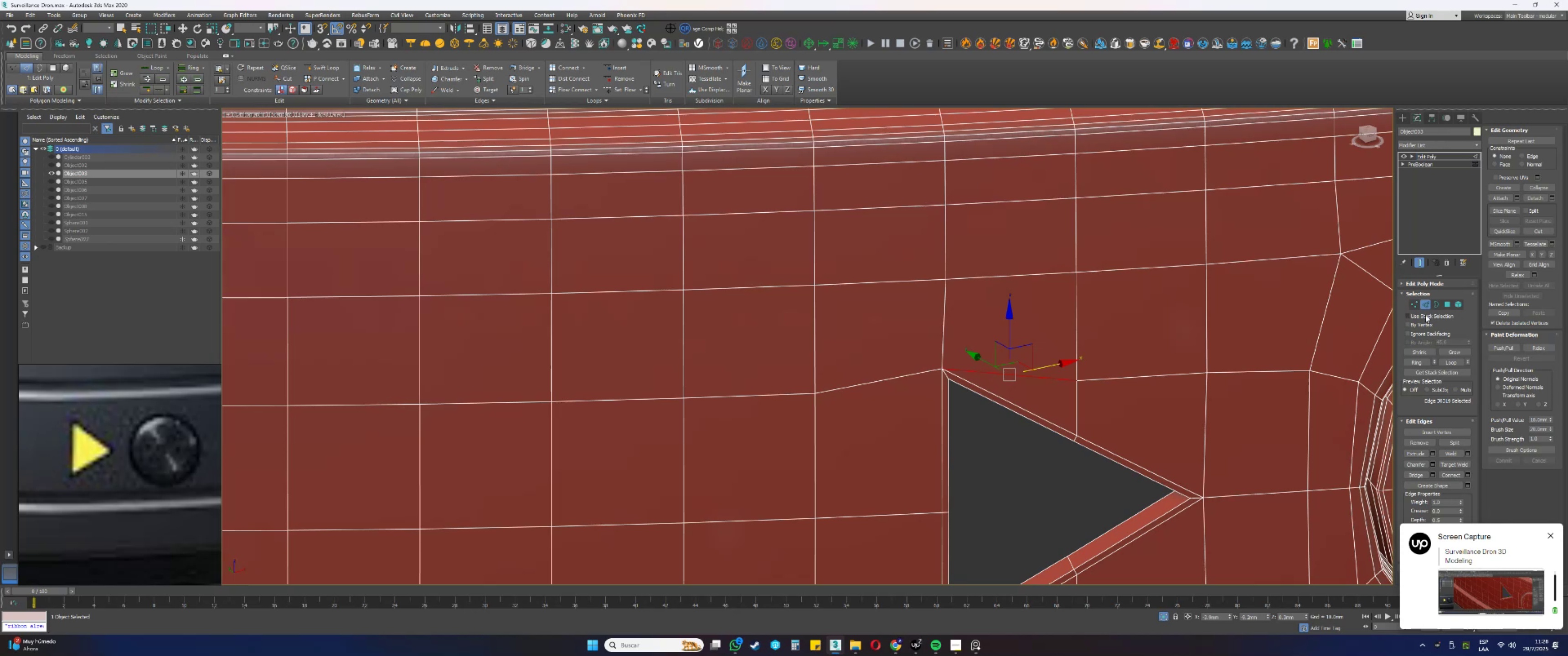 
left_click([1417, 360])
 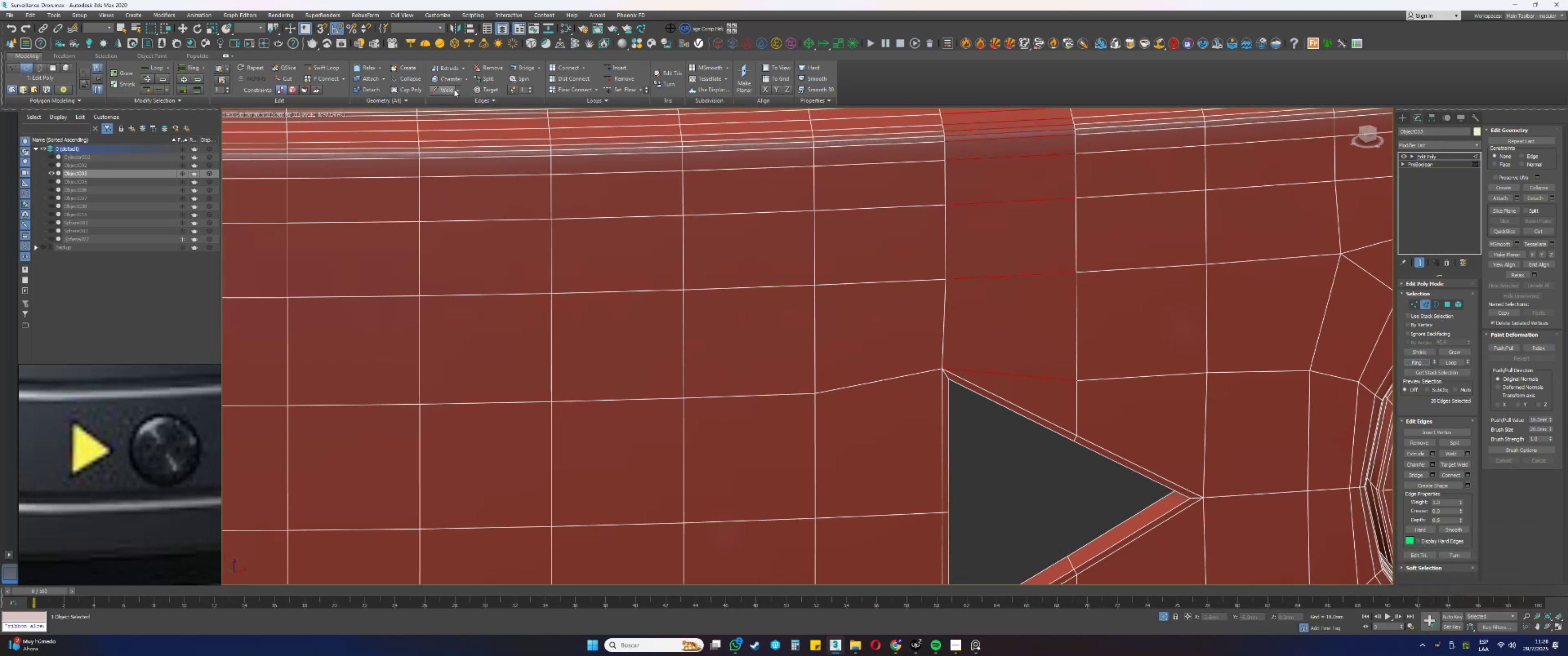 
left_click([563, 90])
 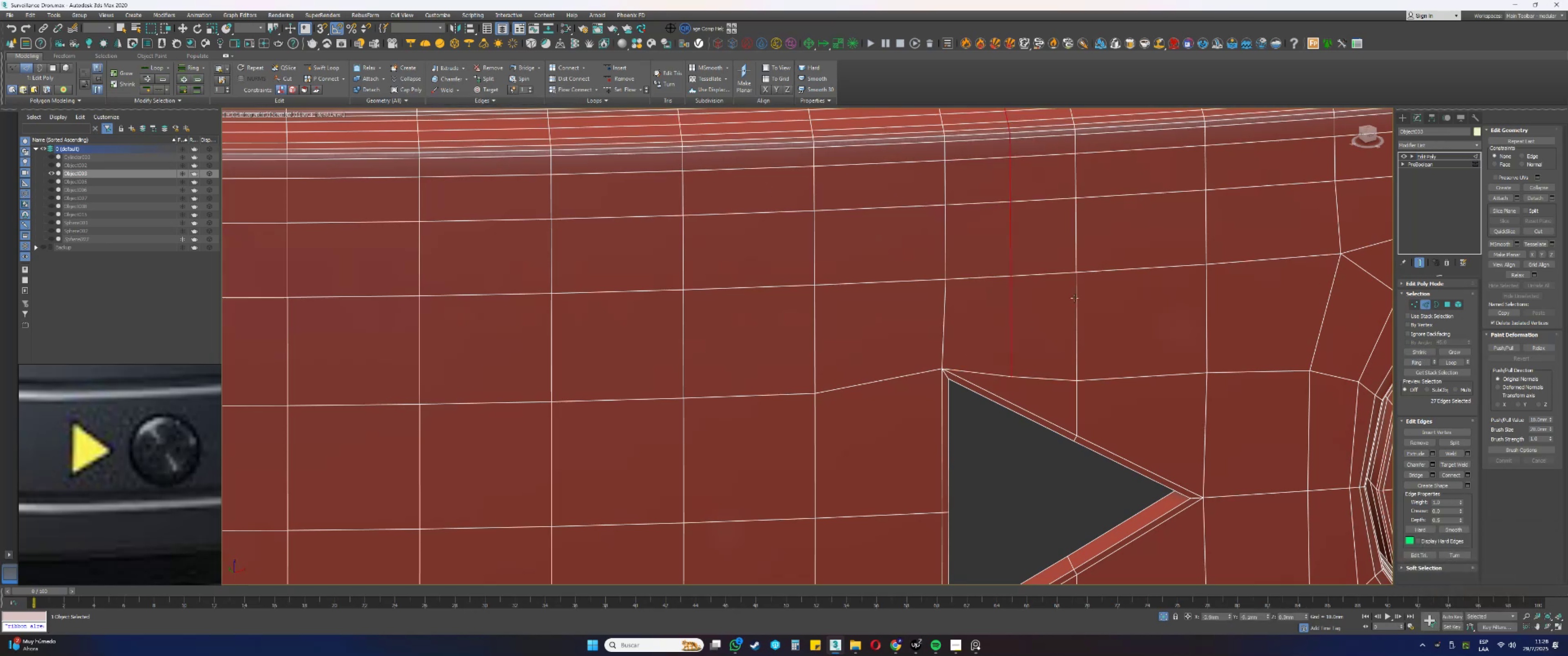 
scroll: coordinate [924, 256], scroll_direction: down, amount: 1.0
 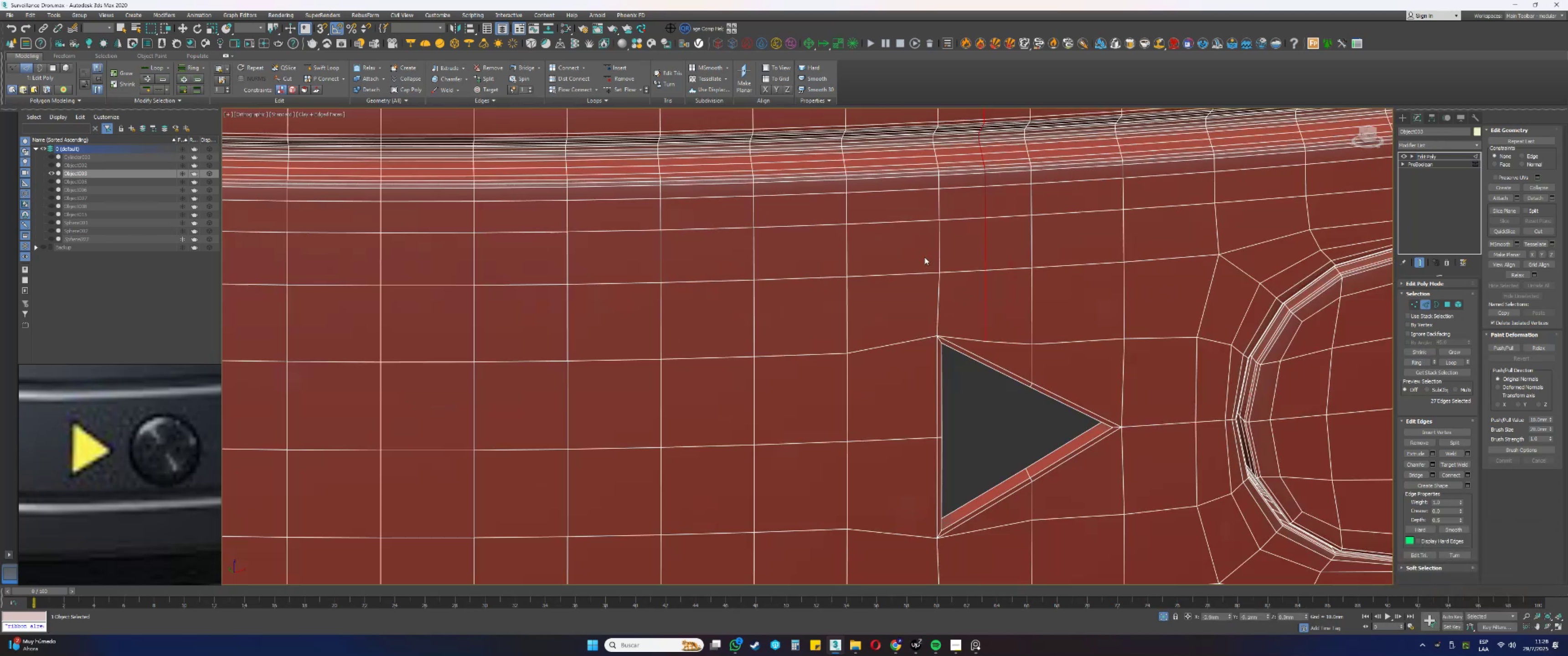 
scroll: coordinate [952, 335], scroll_direction: up, amount: 3.0
 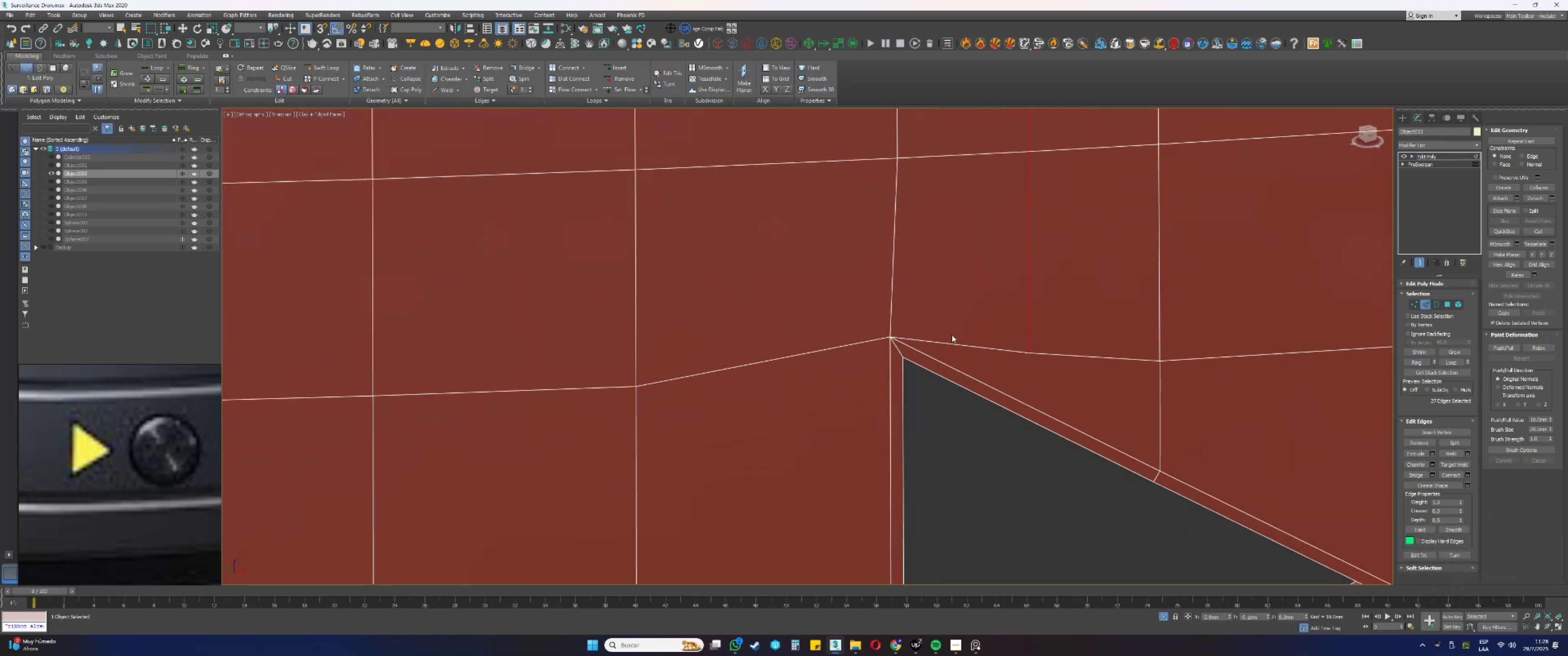 
scroll: coordinate [939, 354], scroll_direction: down, amount: 2.0
 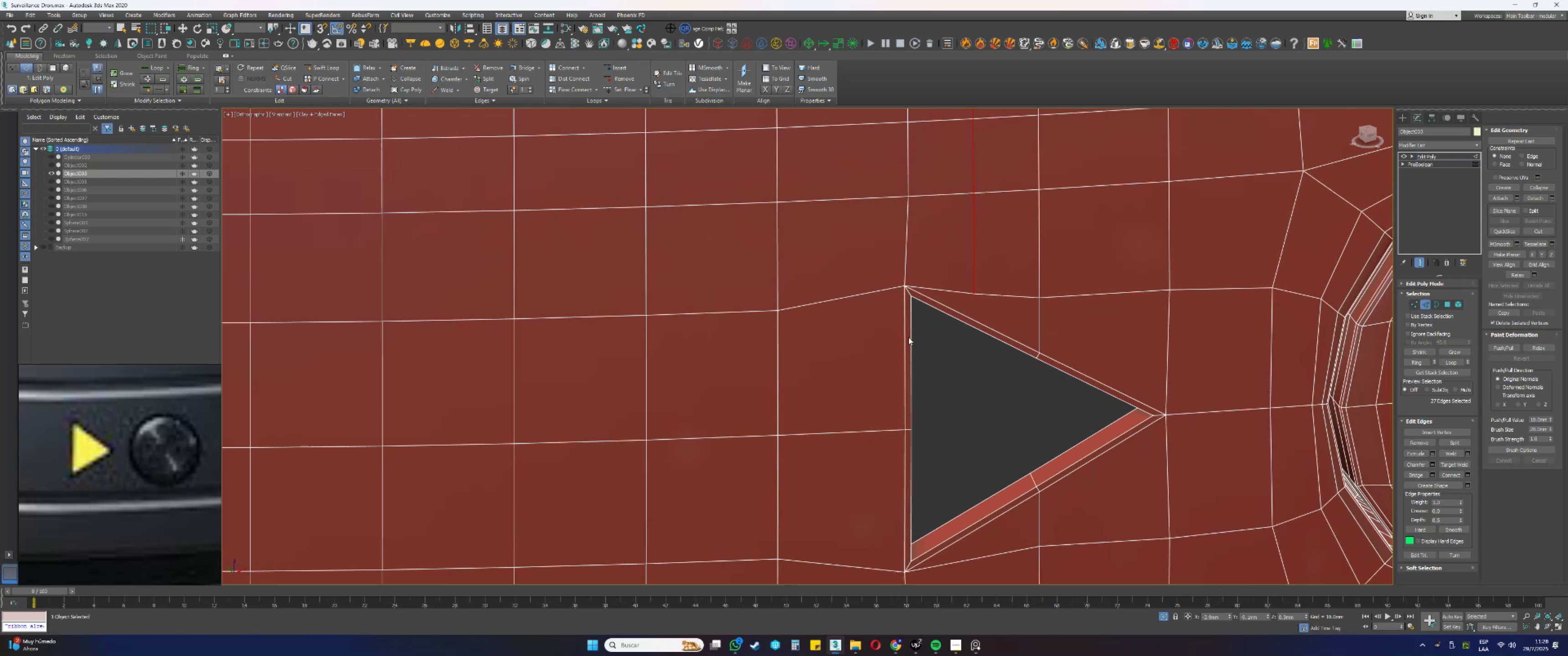 
left_click([904, 340])
 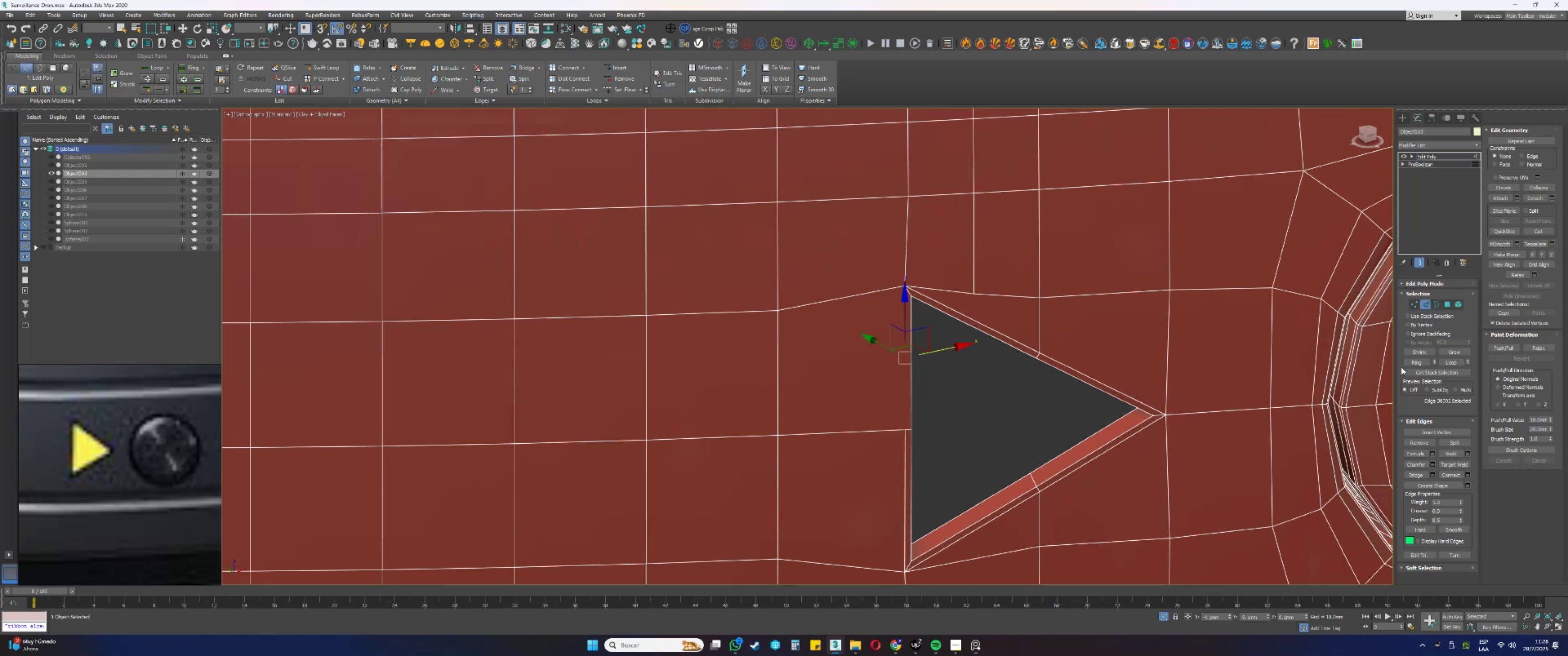 
left_click([1408, 361])
 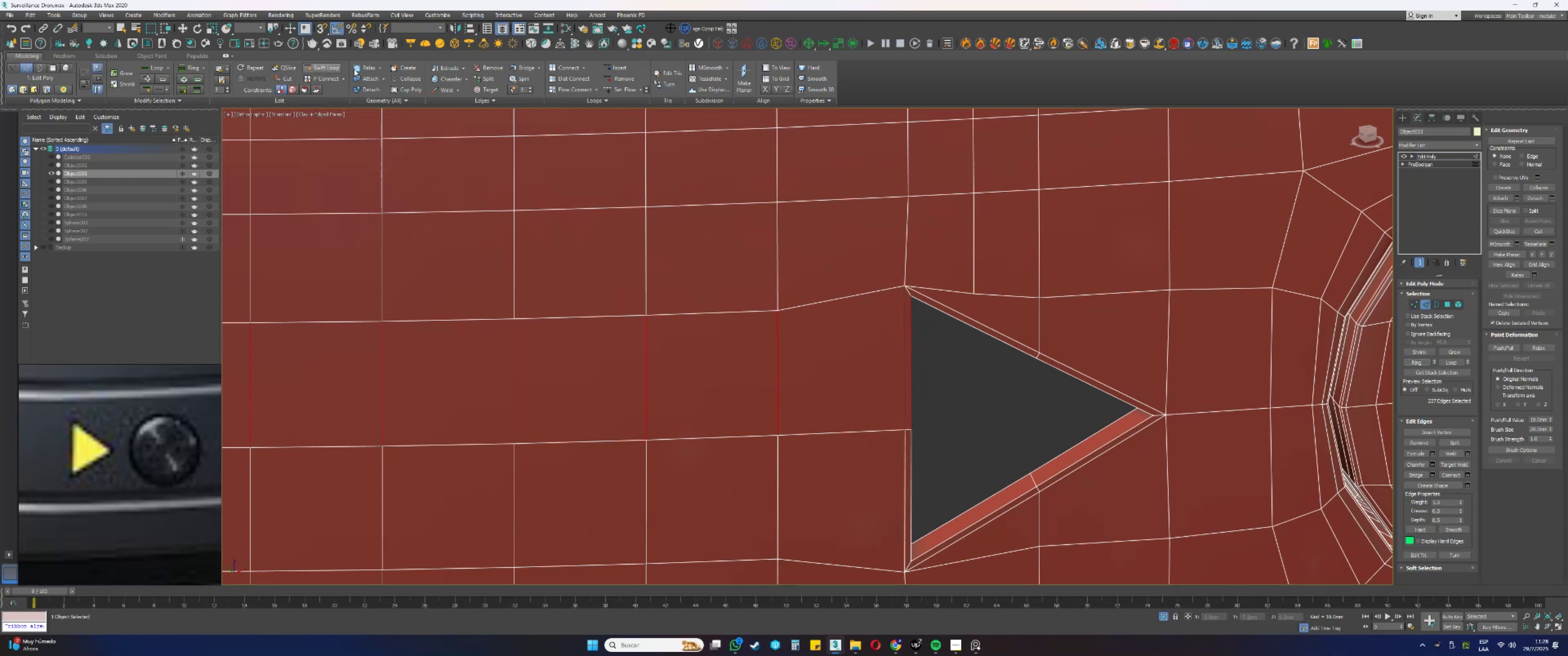 
left_click([579, 85])
 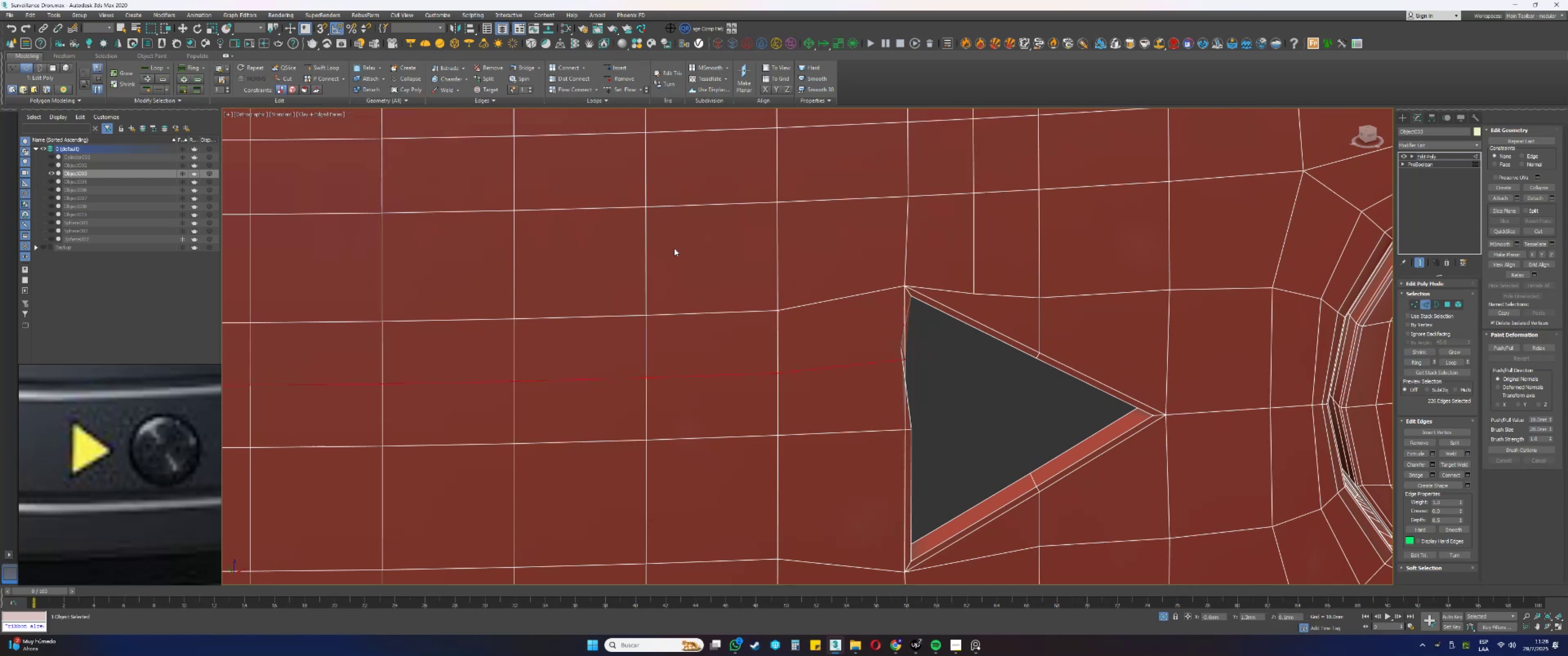 
scroll: coordinate [677, 290], scroll_direction: down, amount: 6.0
 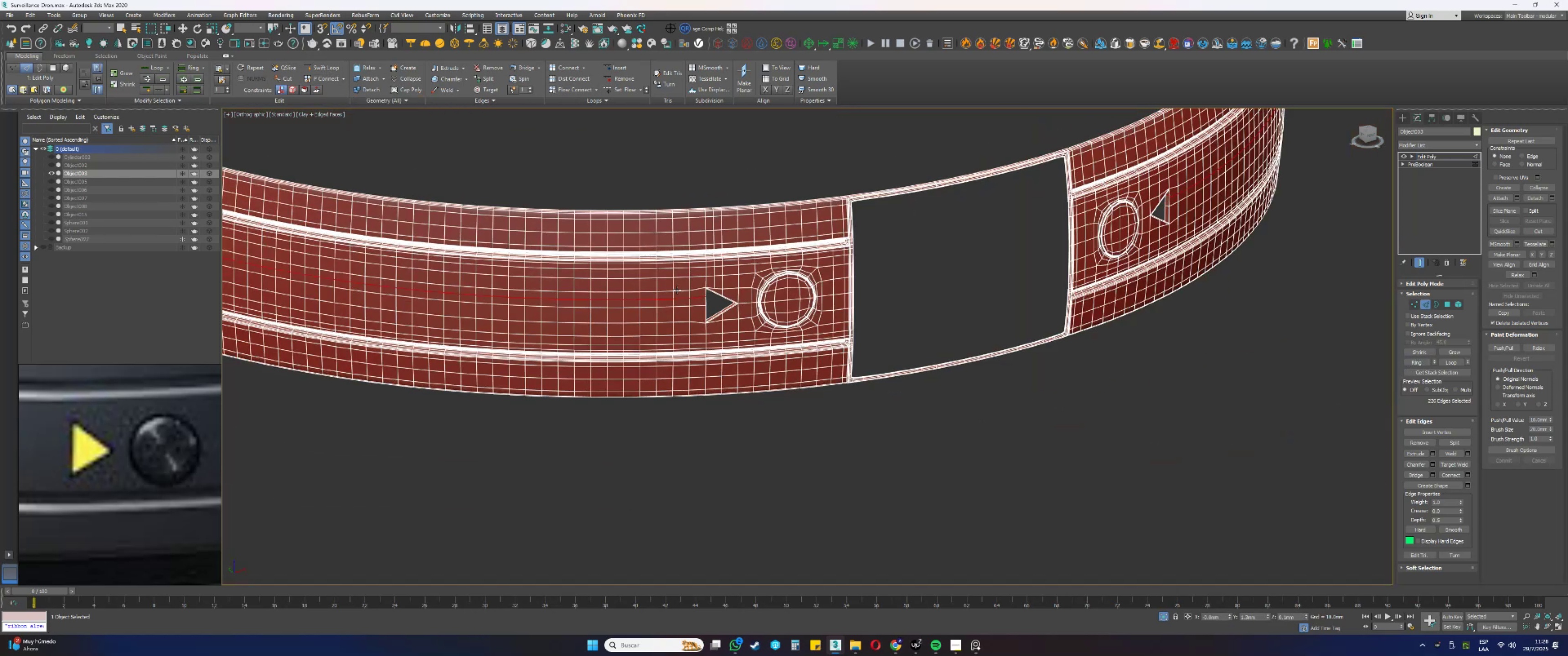 
scroll: coordinate [712, 323], scroll_direction: up, amount: 5.0
 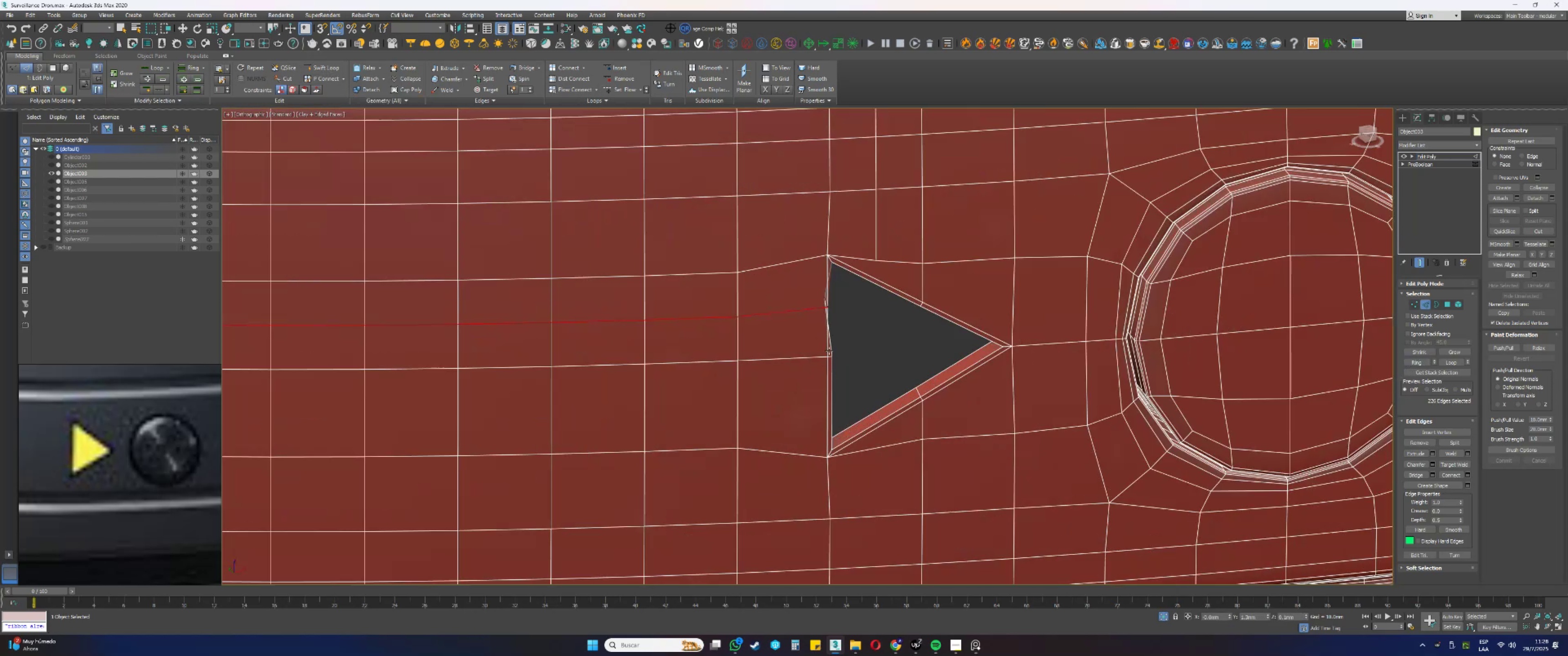 
hold_key(key=AltLeft, duration=0.39)
scroll: coordinate [811, 323], scroll_direction: up, amount: 1.0
 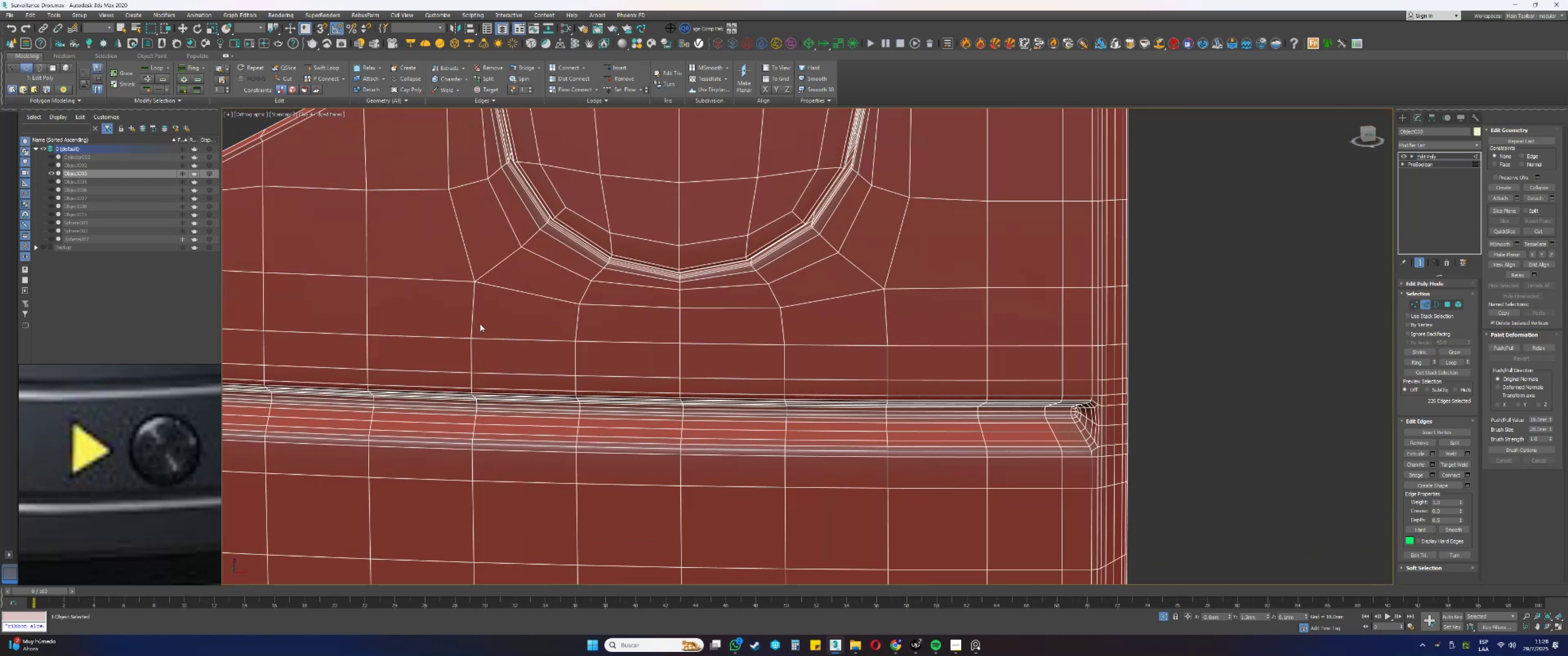 
scroll: coordinate [766, 390], scroll_direction: down, amount: 5.0
 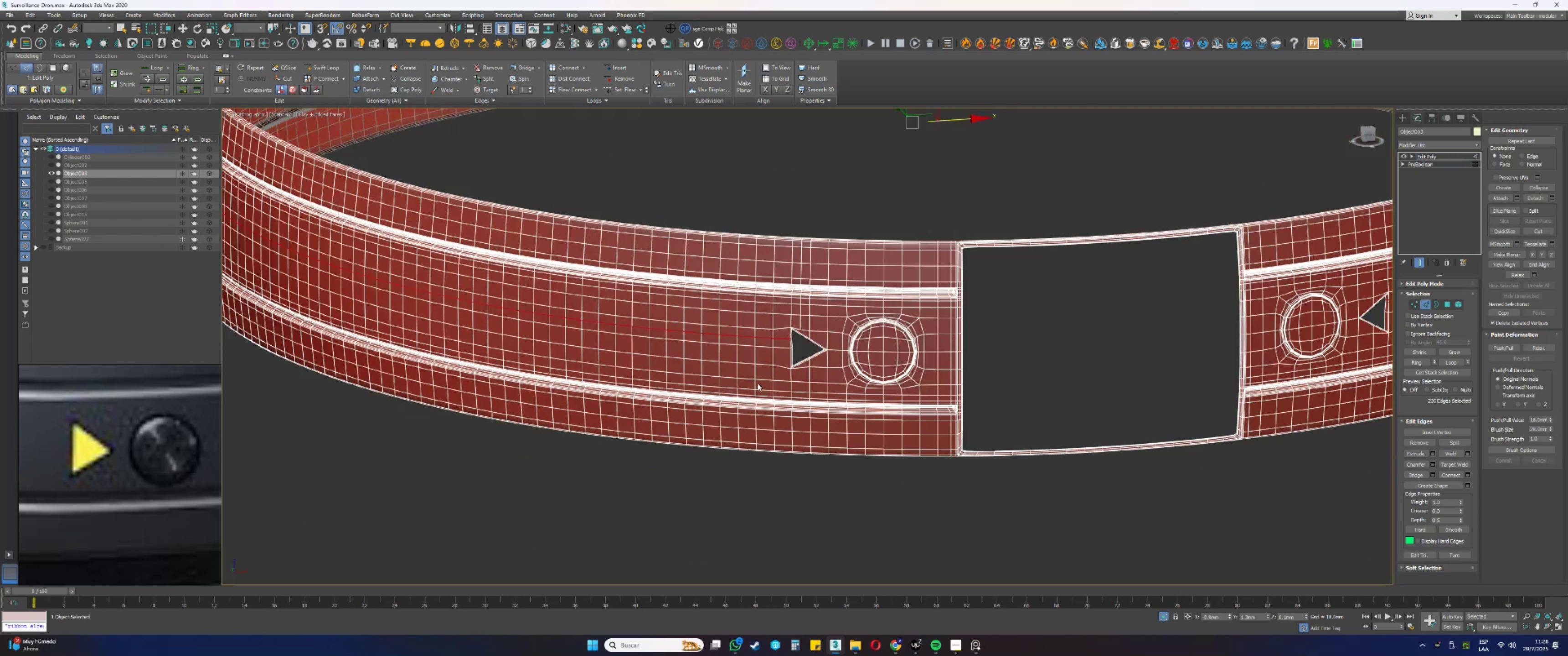 
key(1)
 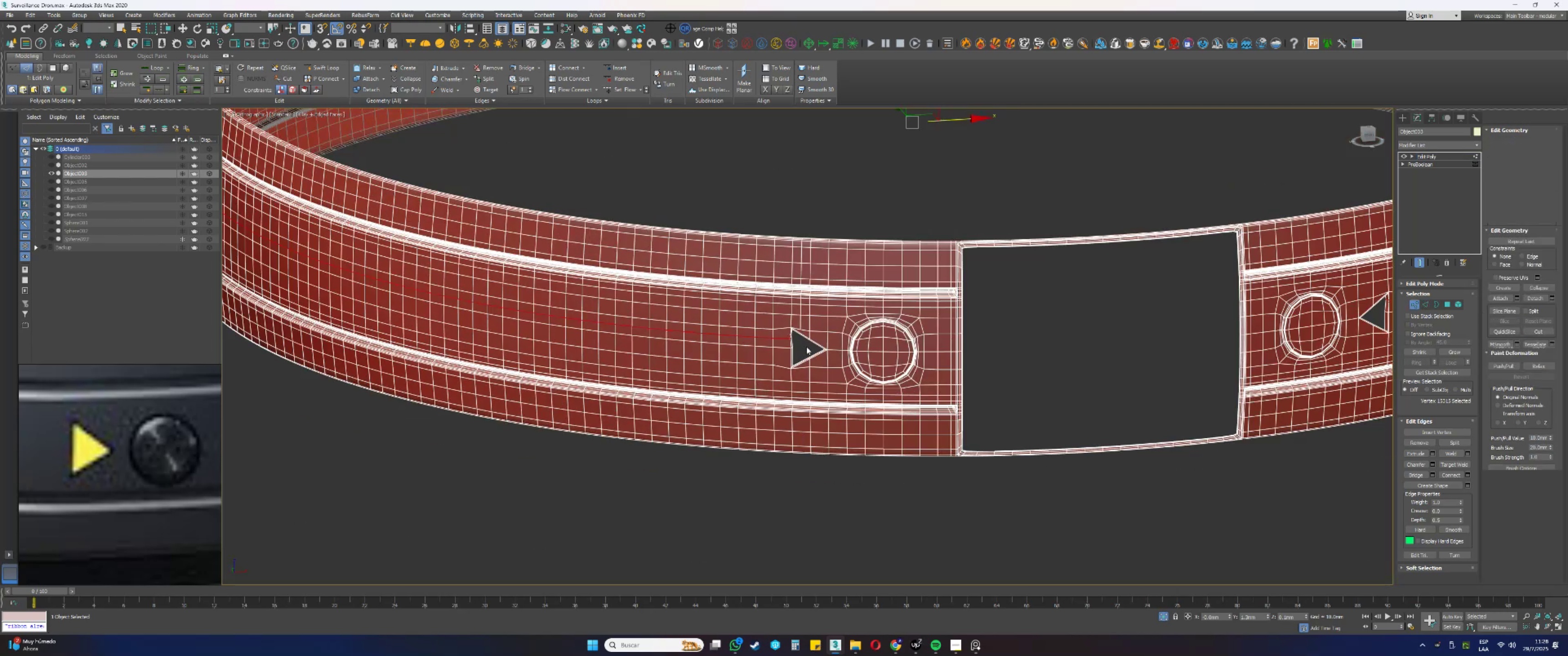 
scroll: coordinate [751, 340], scroll_direction: up, amount: 8.0
 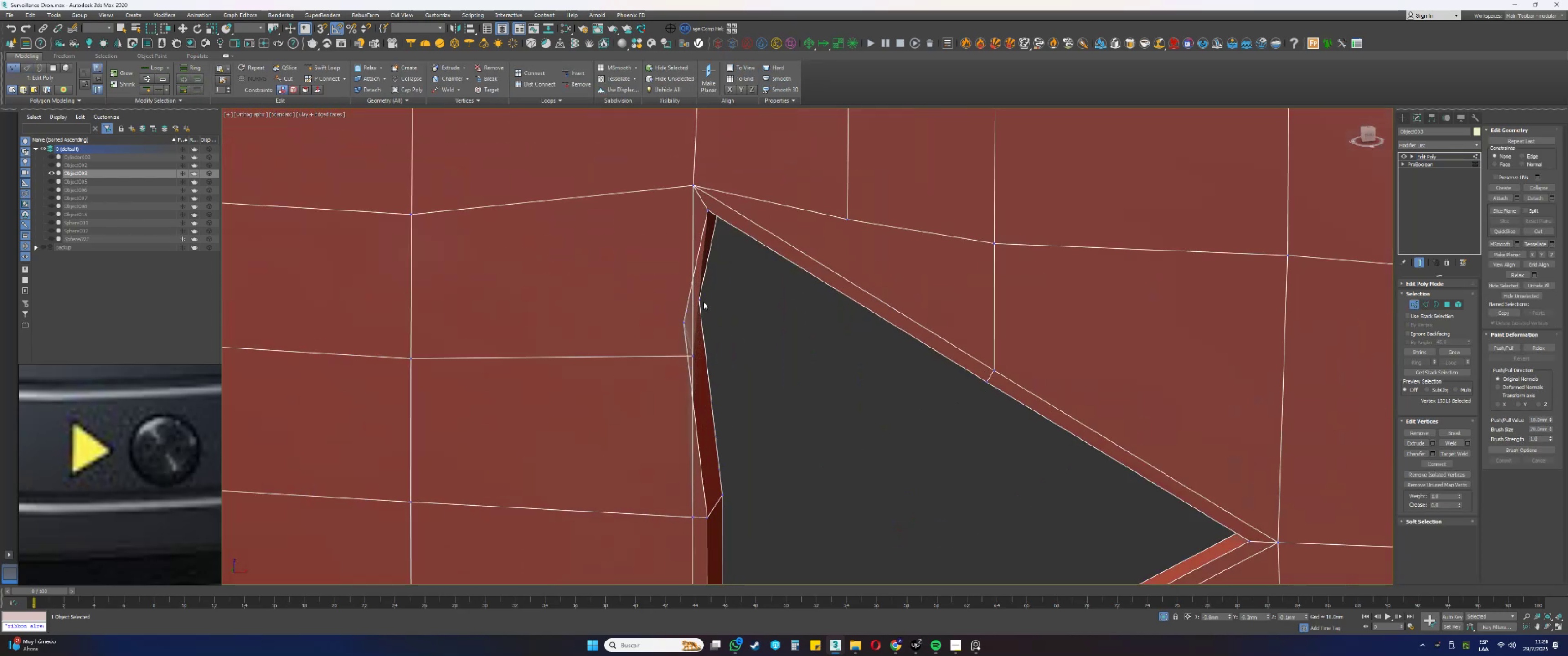 
left_click([701, 300])
 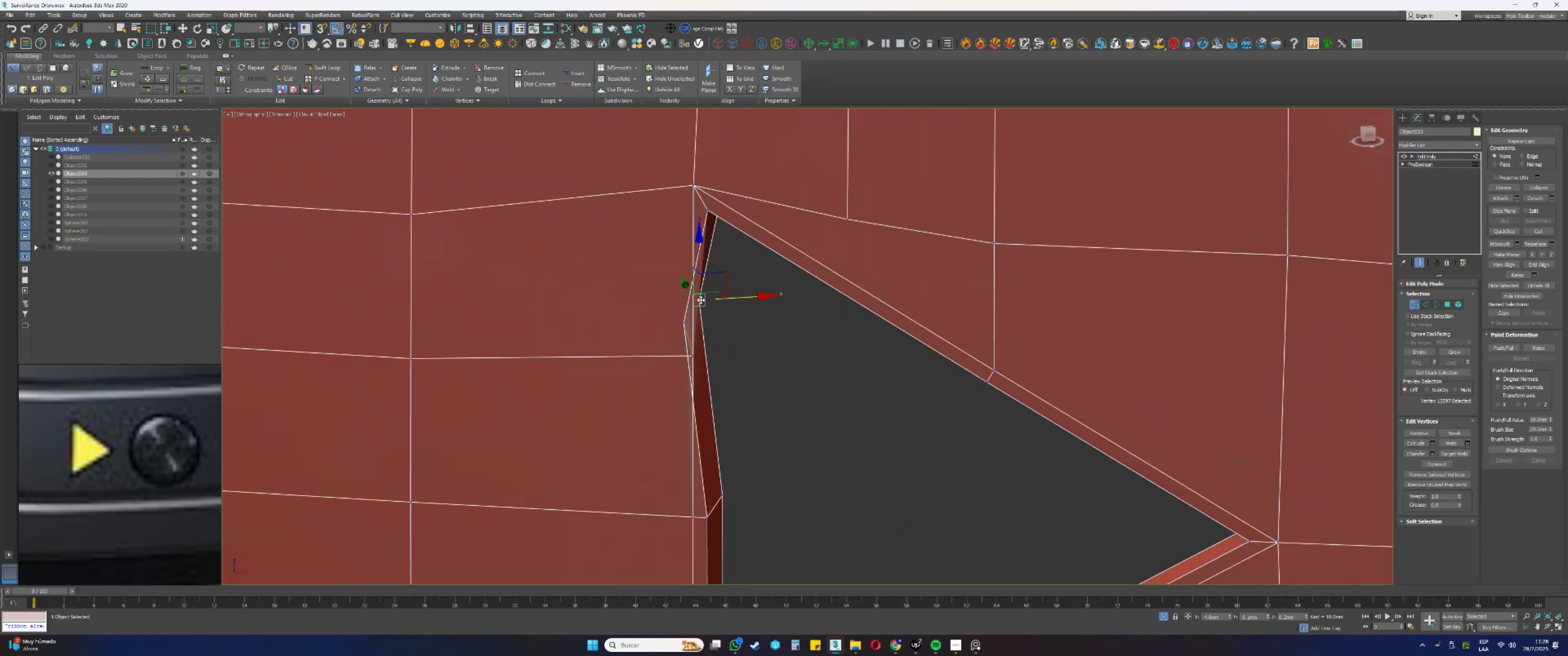 
hold_key(key=AltLeft, duration=0.64)
 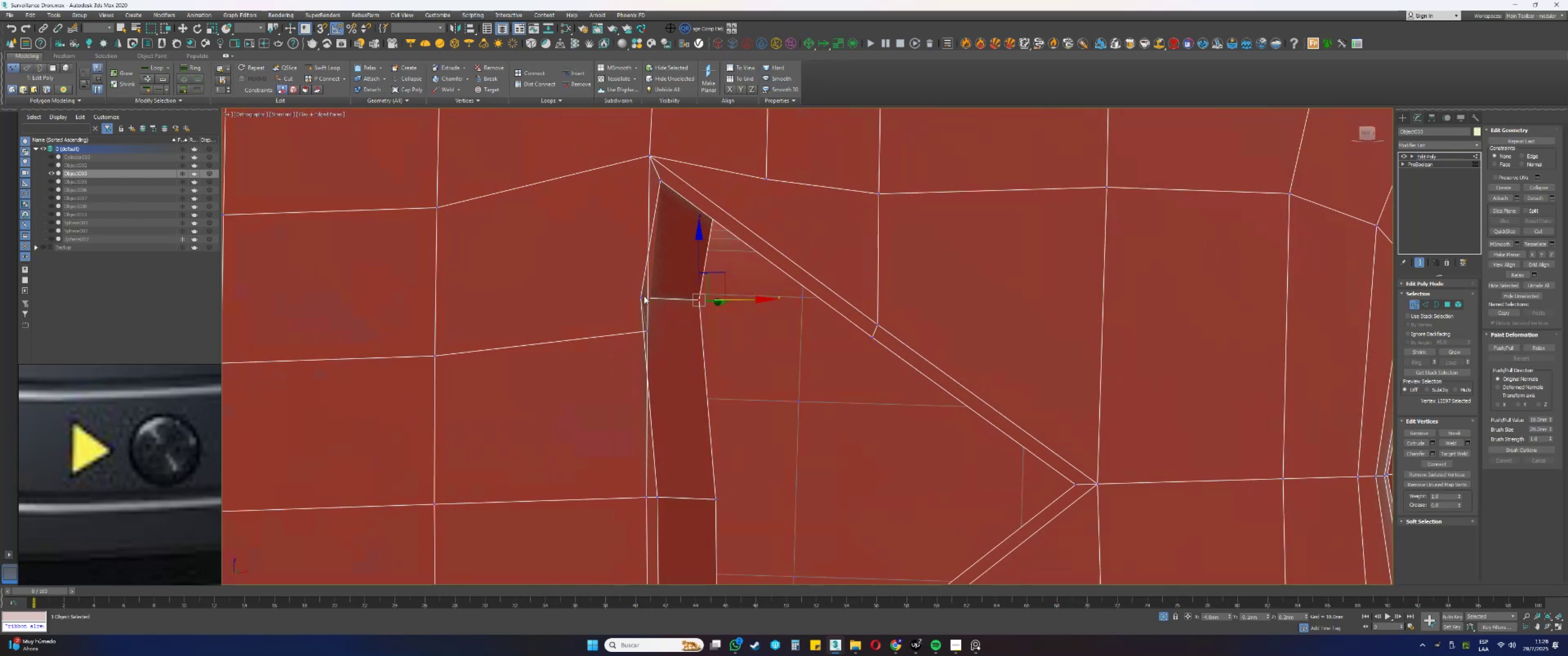 
left_click([642, 294])
 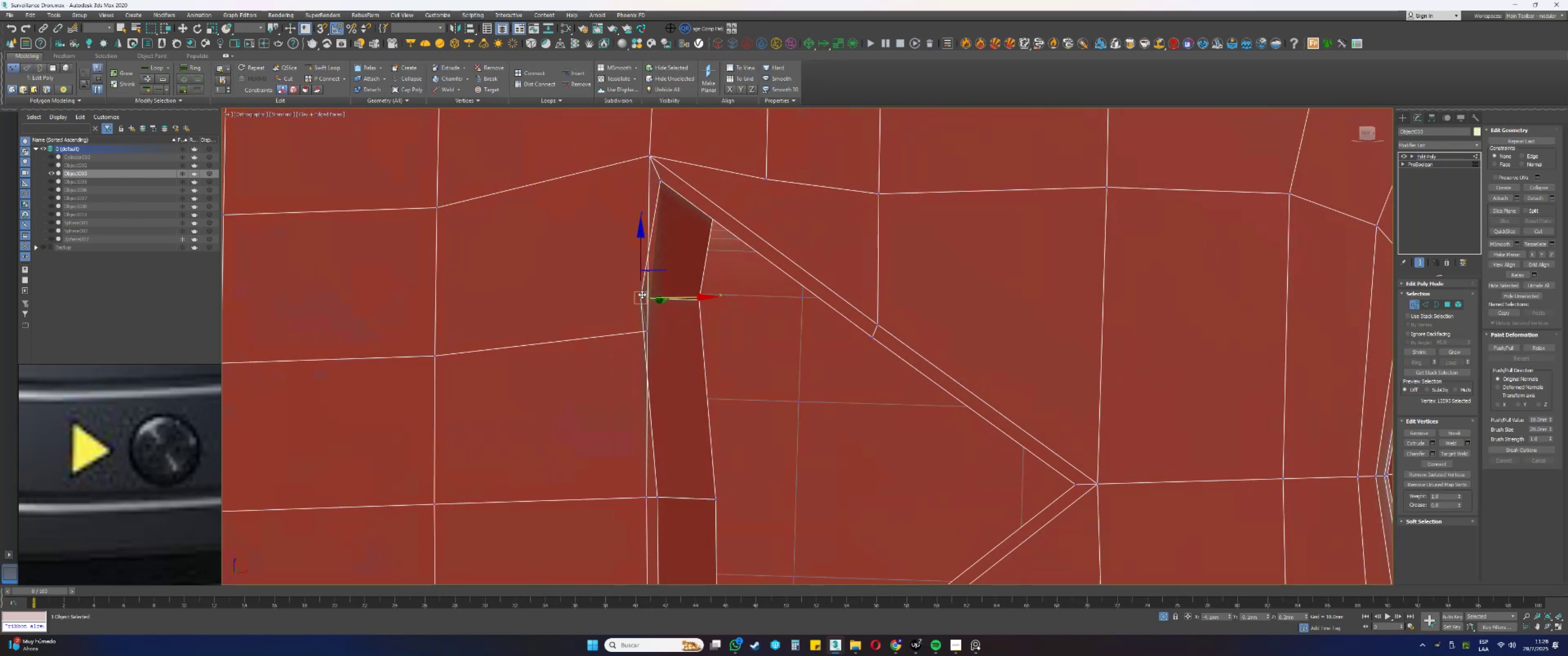 
hold_key(key=AltLeft, duration=0.31)
 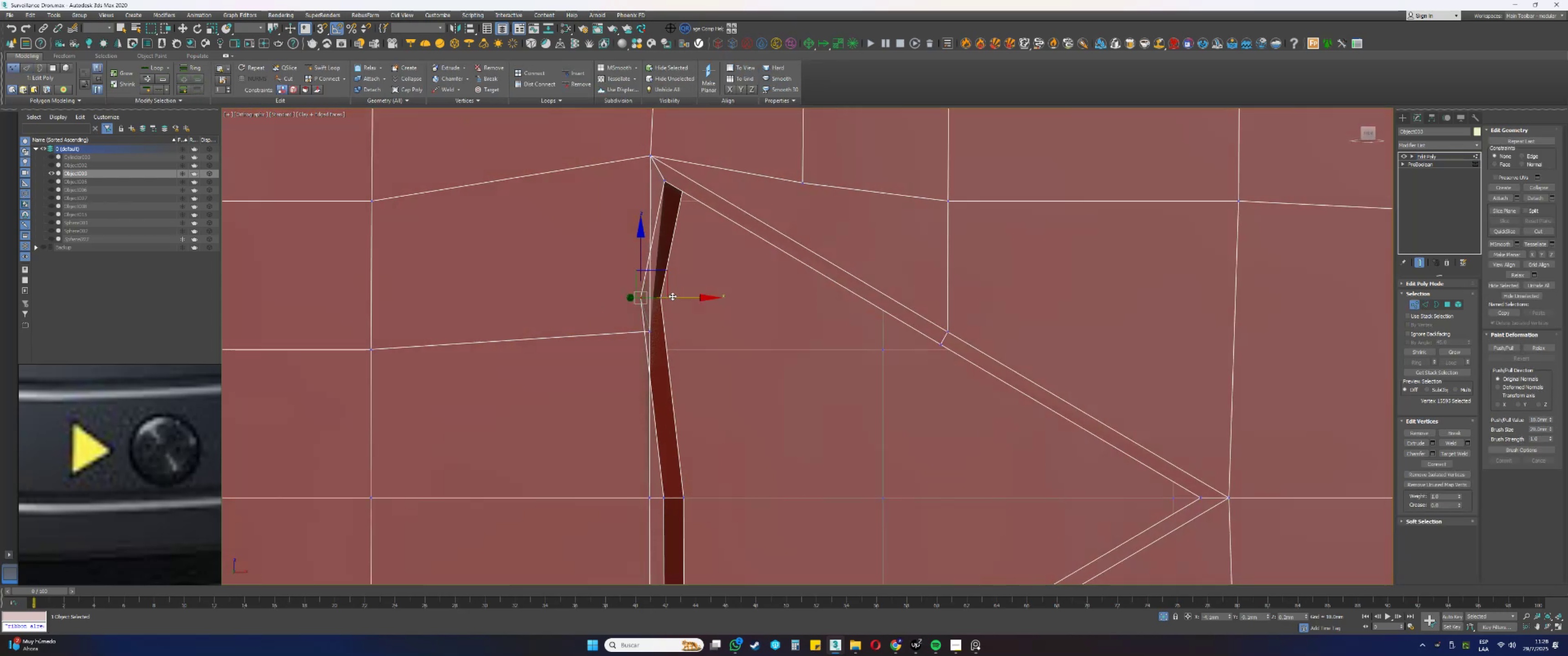 
hold_key(key=AltLeft, duration=0.7)
 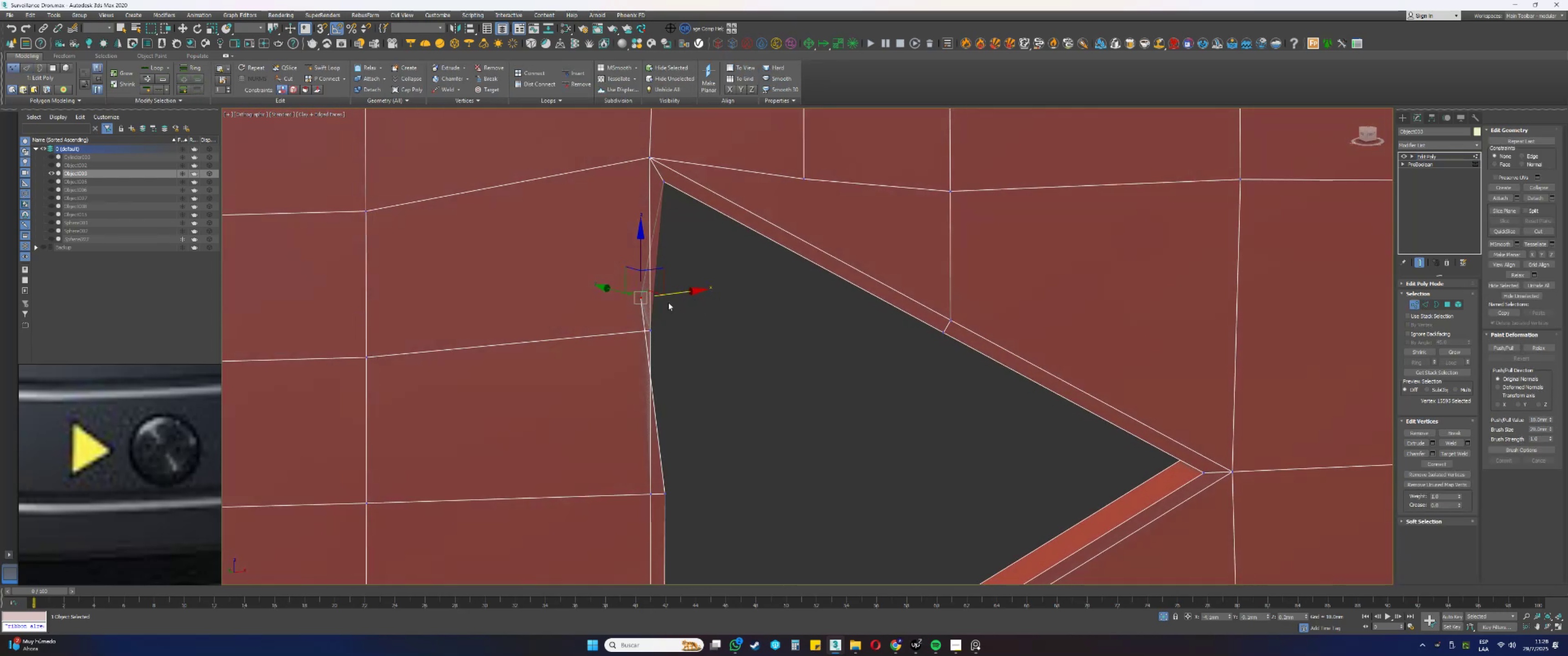 
hold_key(key=AltLeft, duration=0.4)
 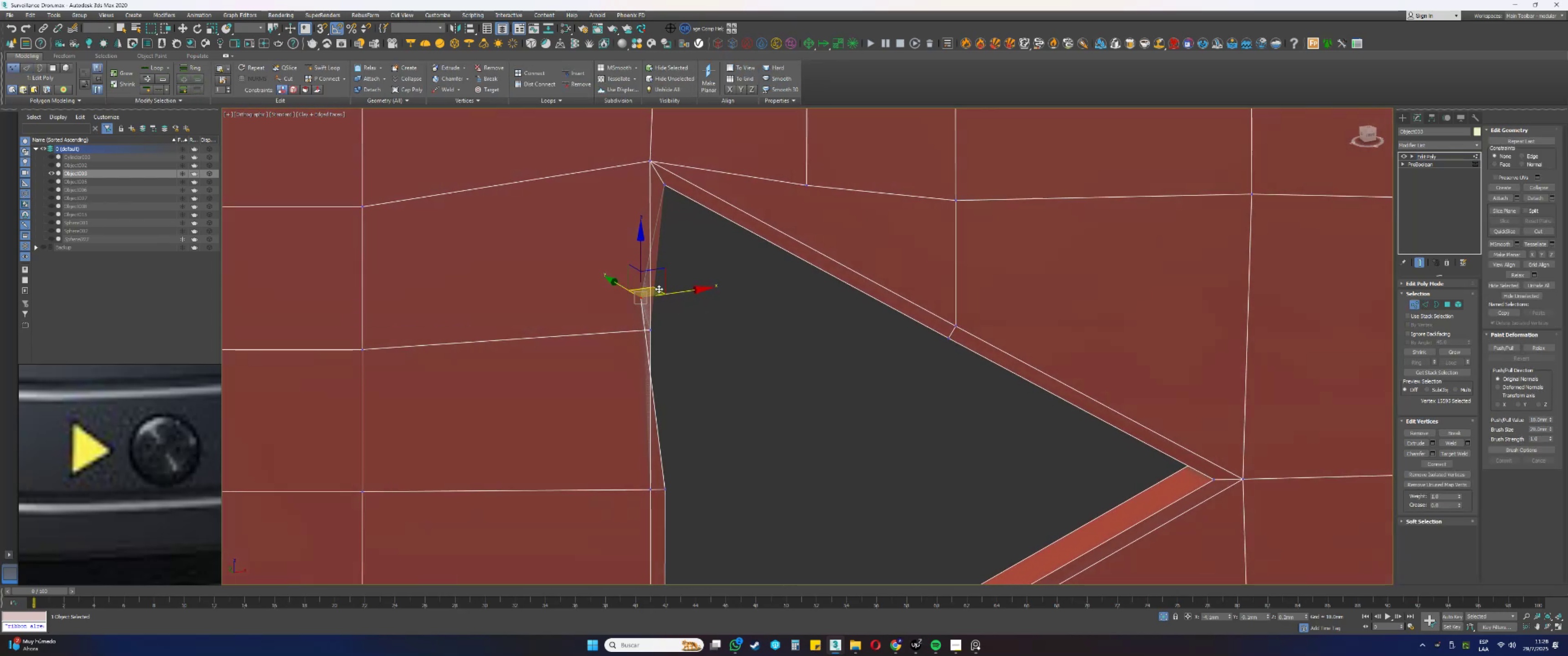 
left_click_drag(start_coordinate=[658, 287], to_coordinate=[664, 185])
 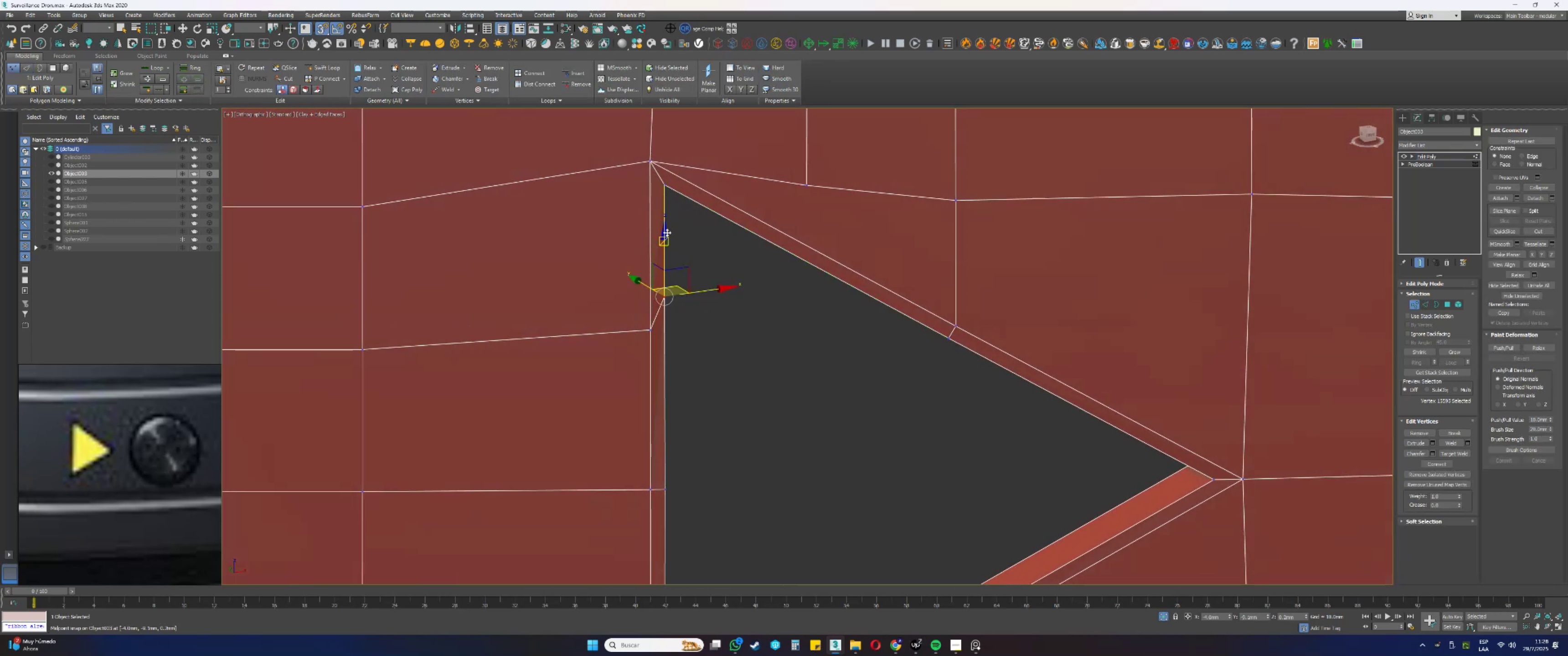 
key(S)
 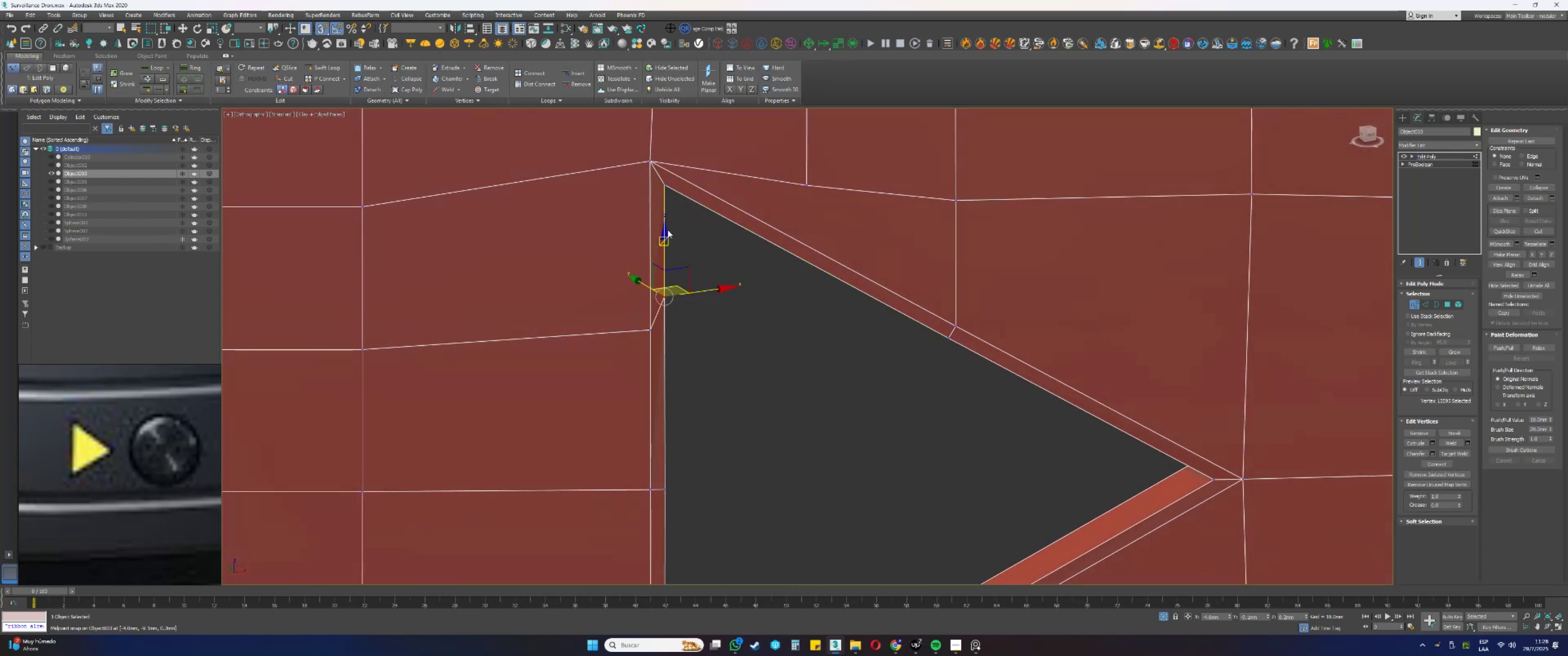 
left_click_drag(start_coordinate=[665, 238], to_coordinate=[645, 335])
 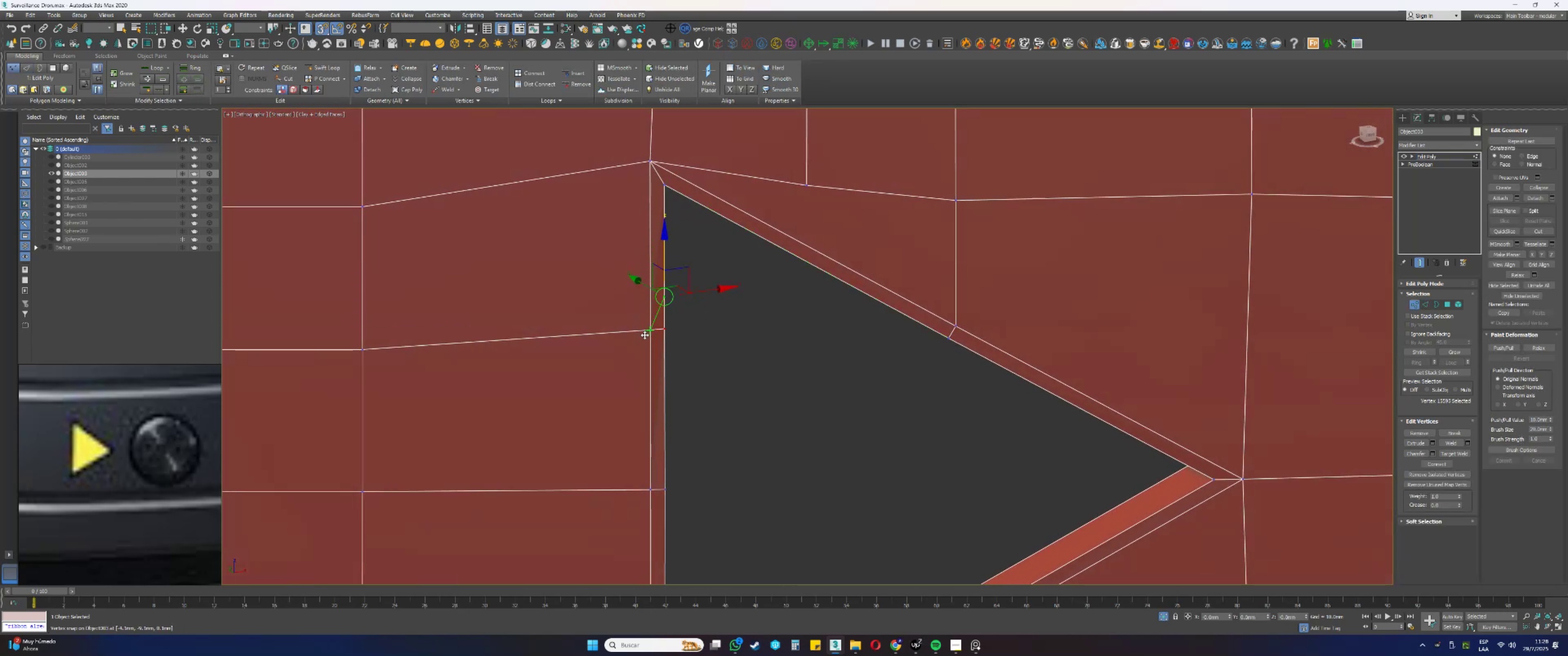 
hold_key(key=AltLeft, duration=0.54)
 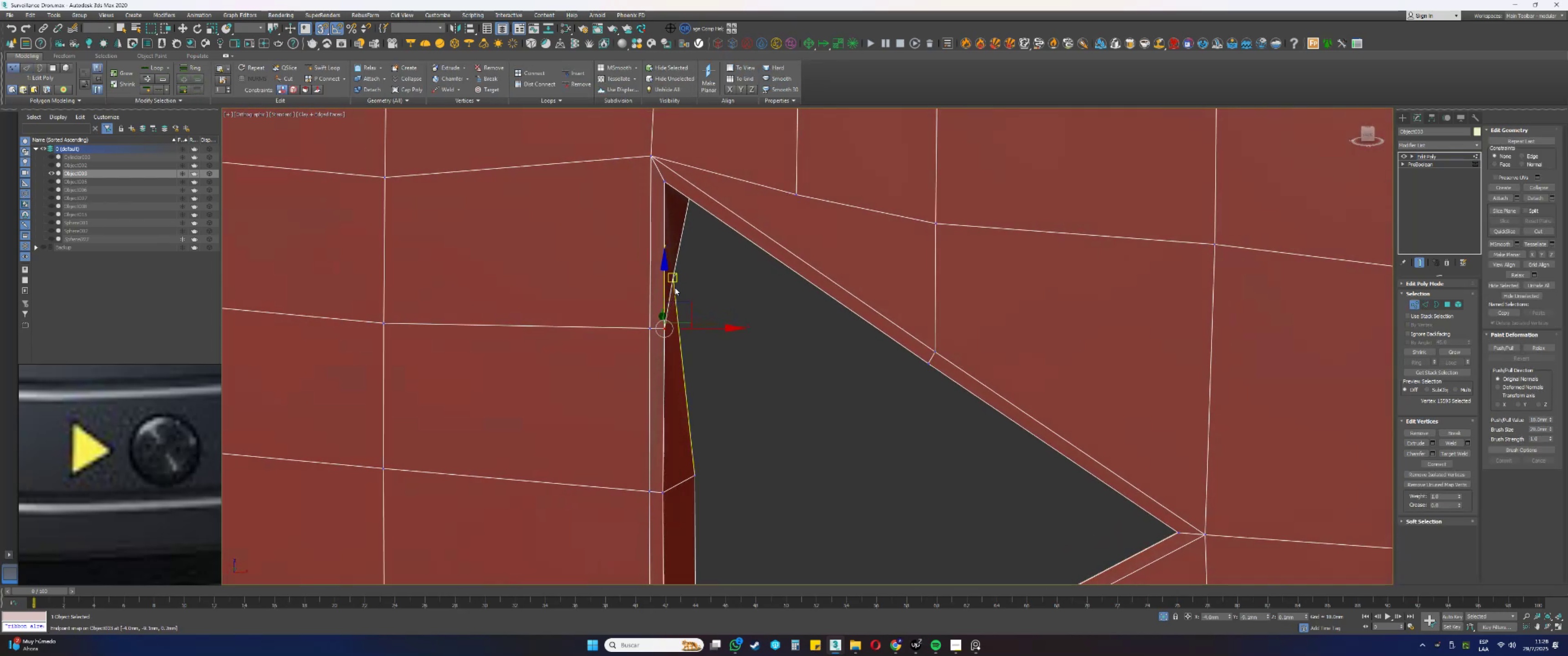 
key(F3)
 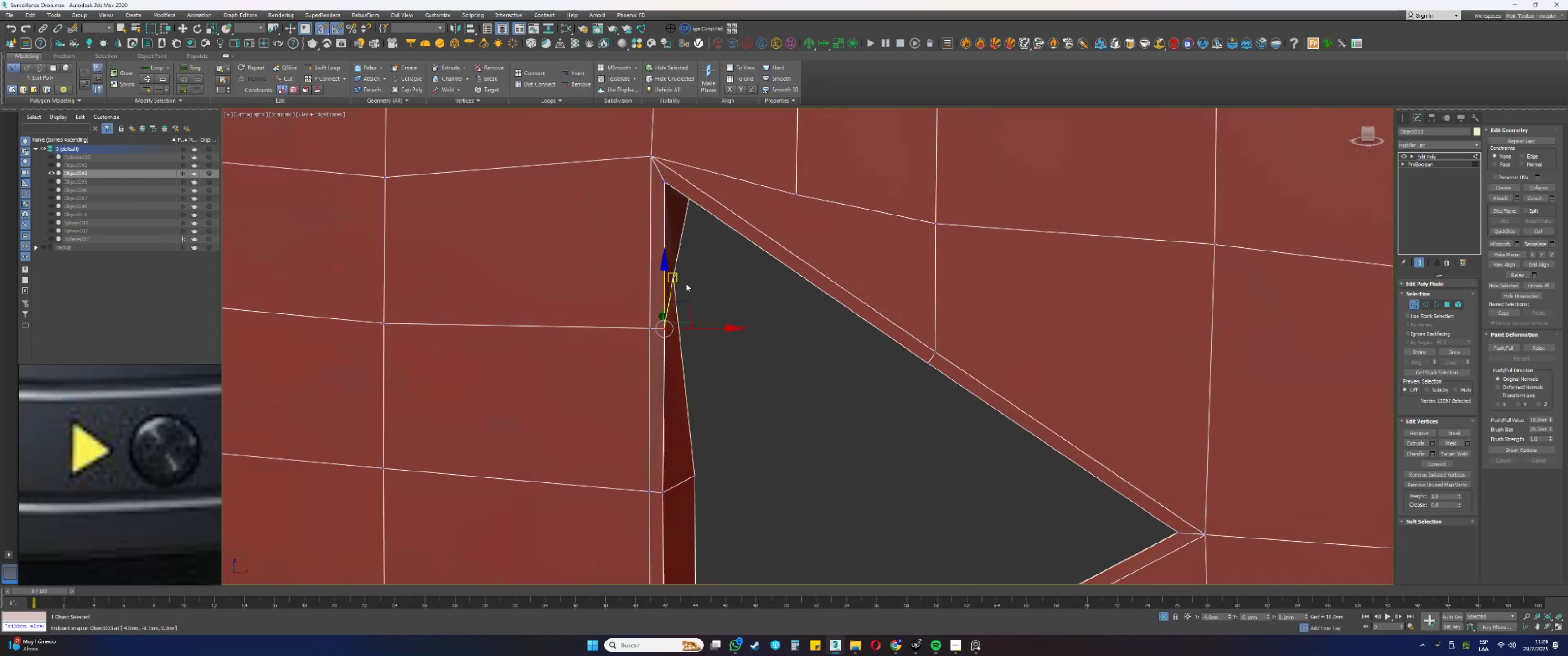 
left_click_drag(start_coordinate=[687, 284], to_coordinate=[671, 269])
 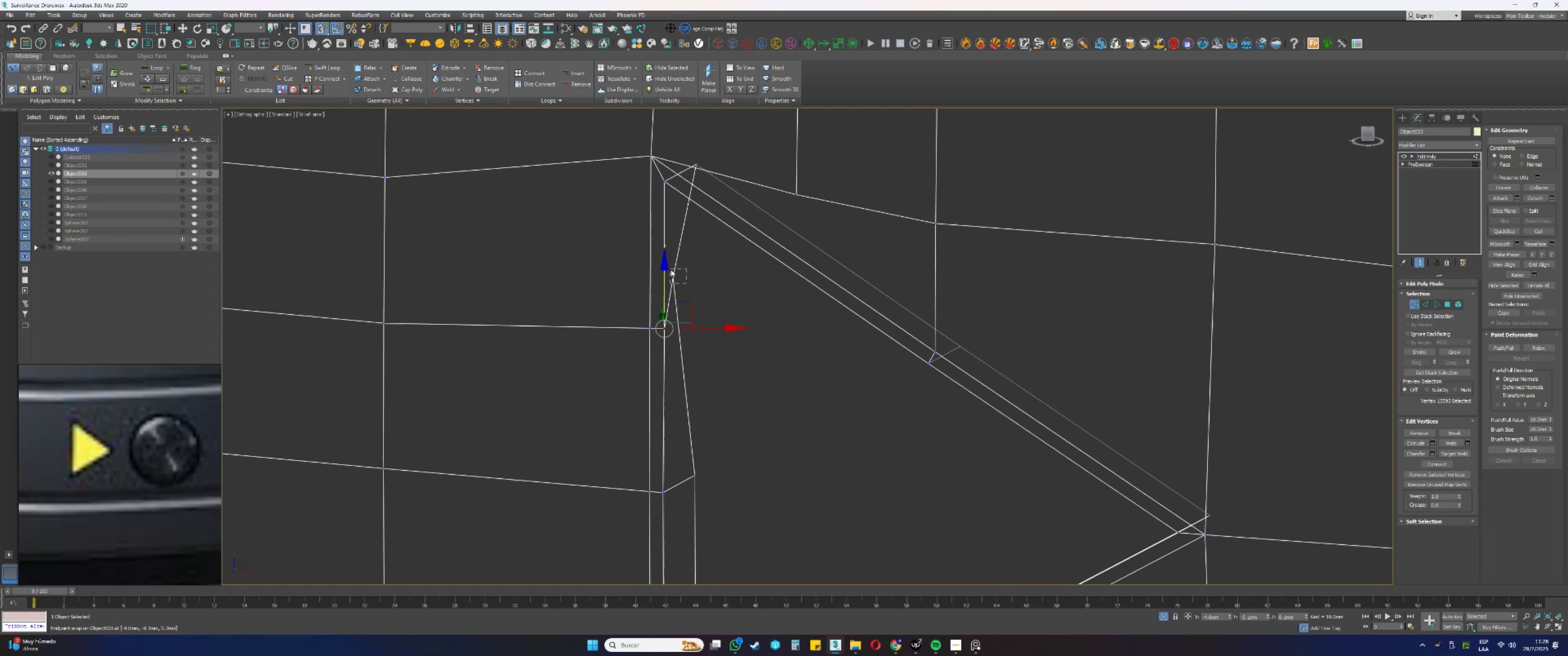 
key(F3)
 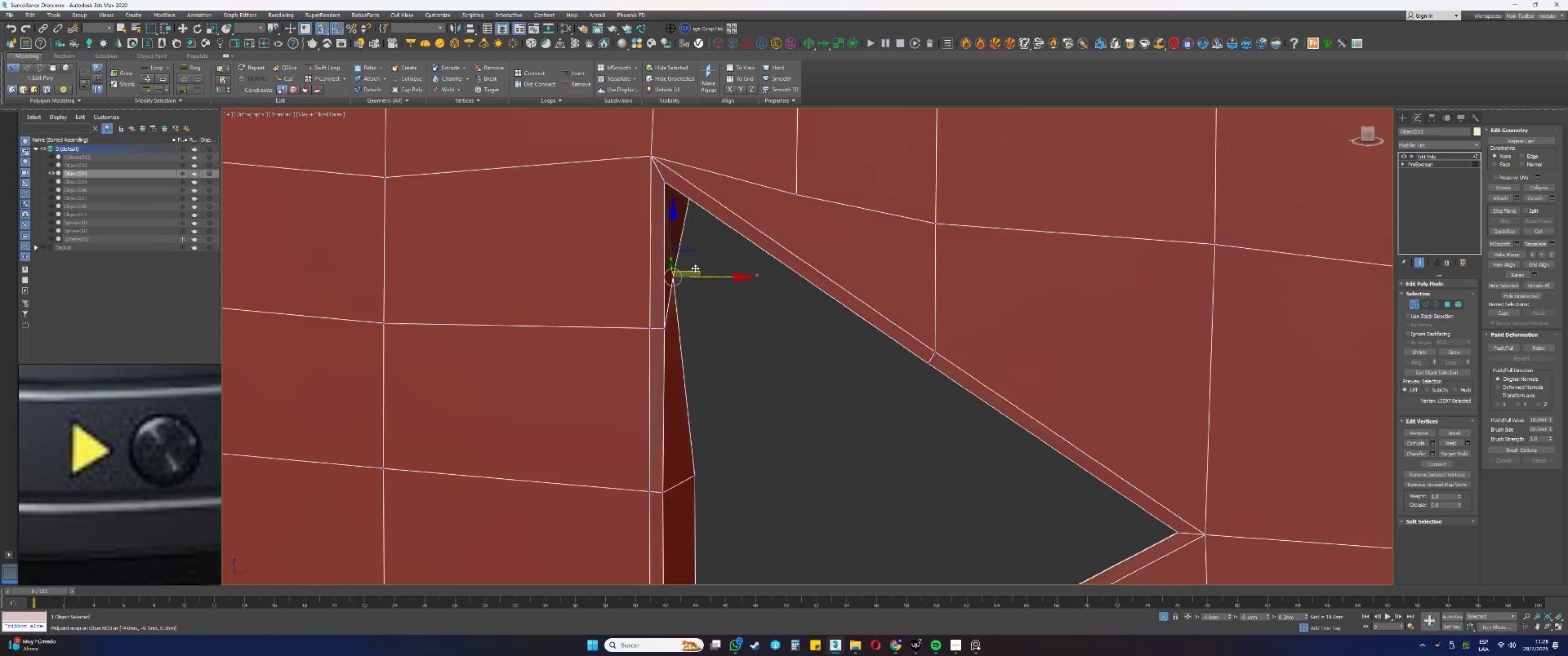 
key(Alt+AltLeft)
 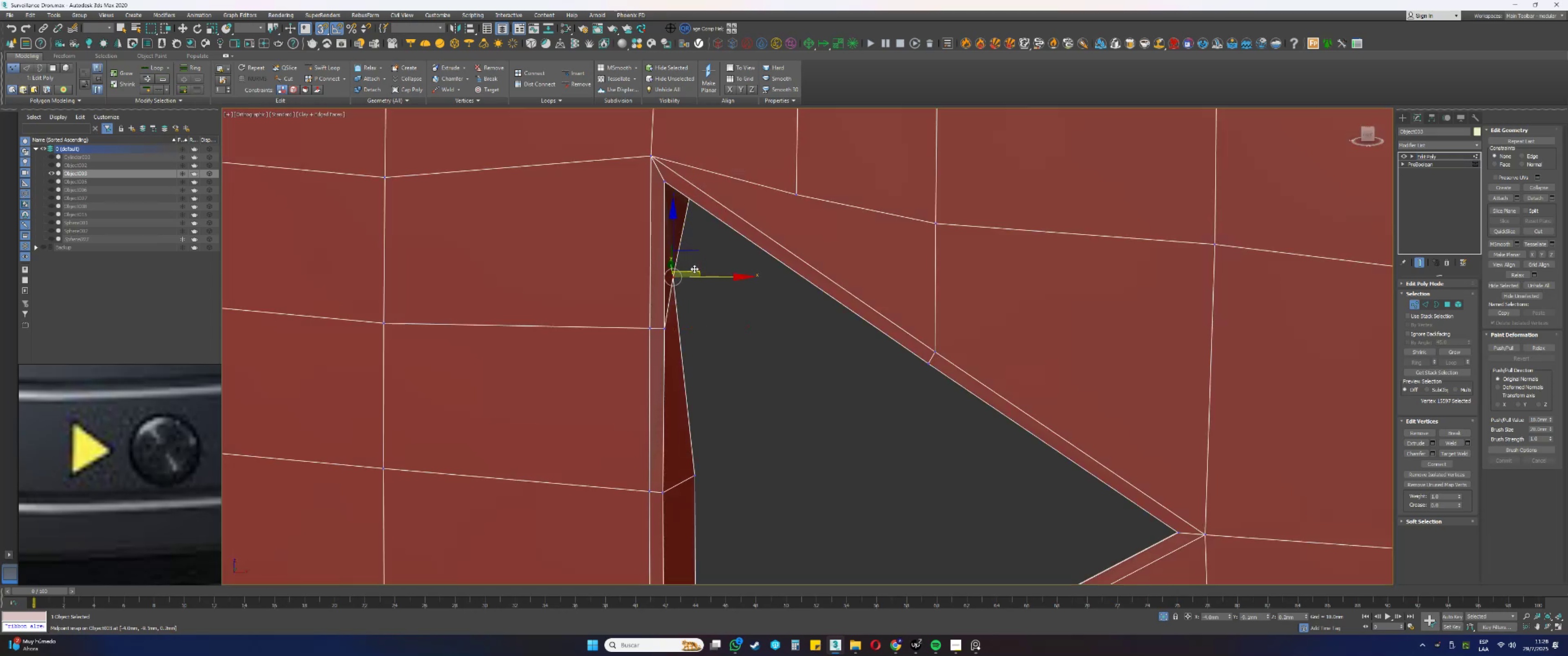 
left_click_drag(start_coordinate=[694, 269], to_coordinate=[698, 479])
 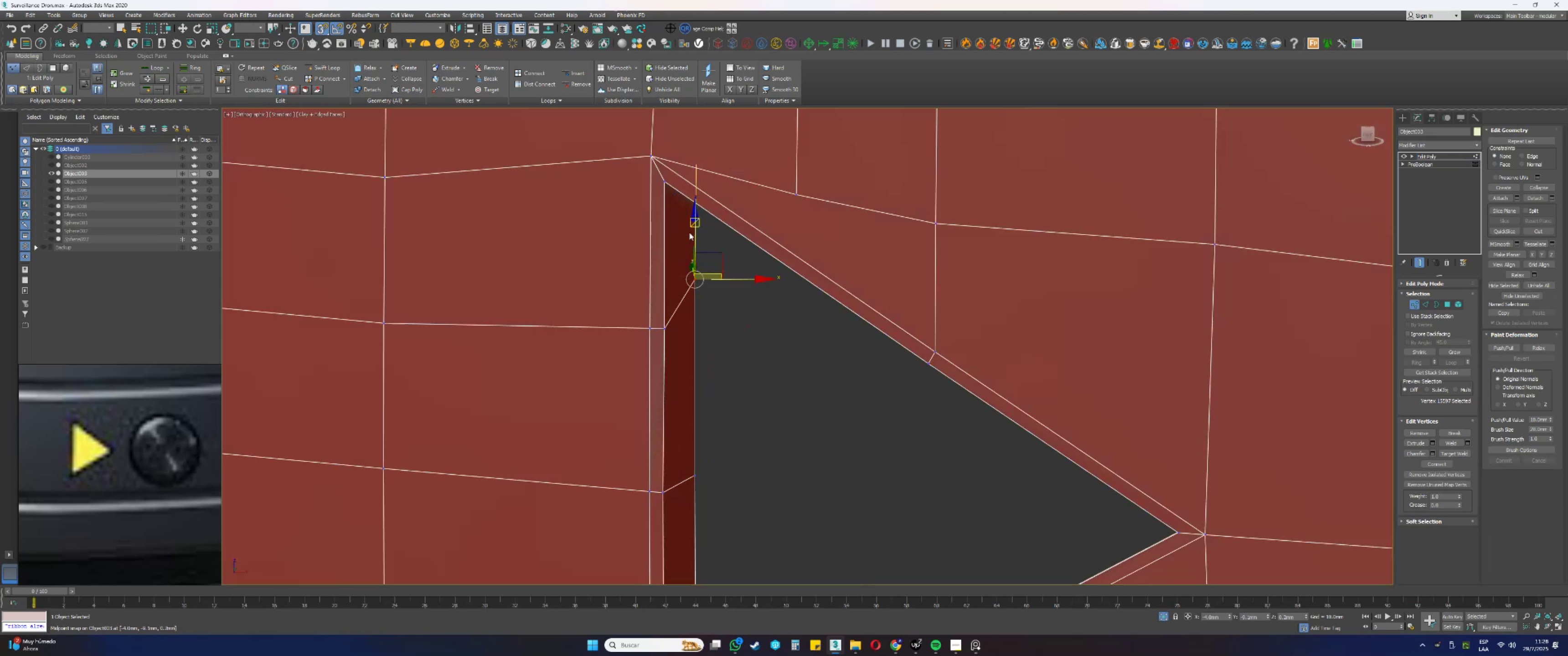 
left_click_drag(start_coordinate=[694, 230], to_coordinate=[664, 329])
 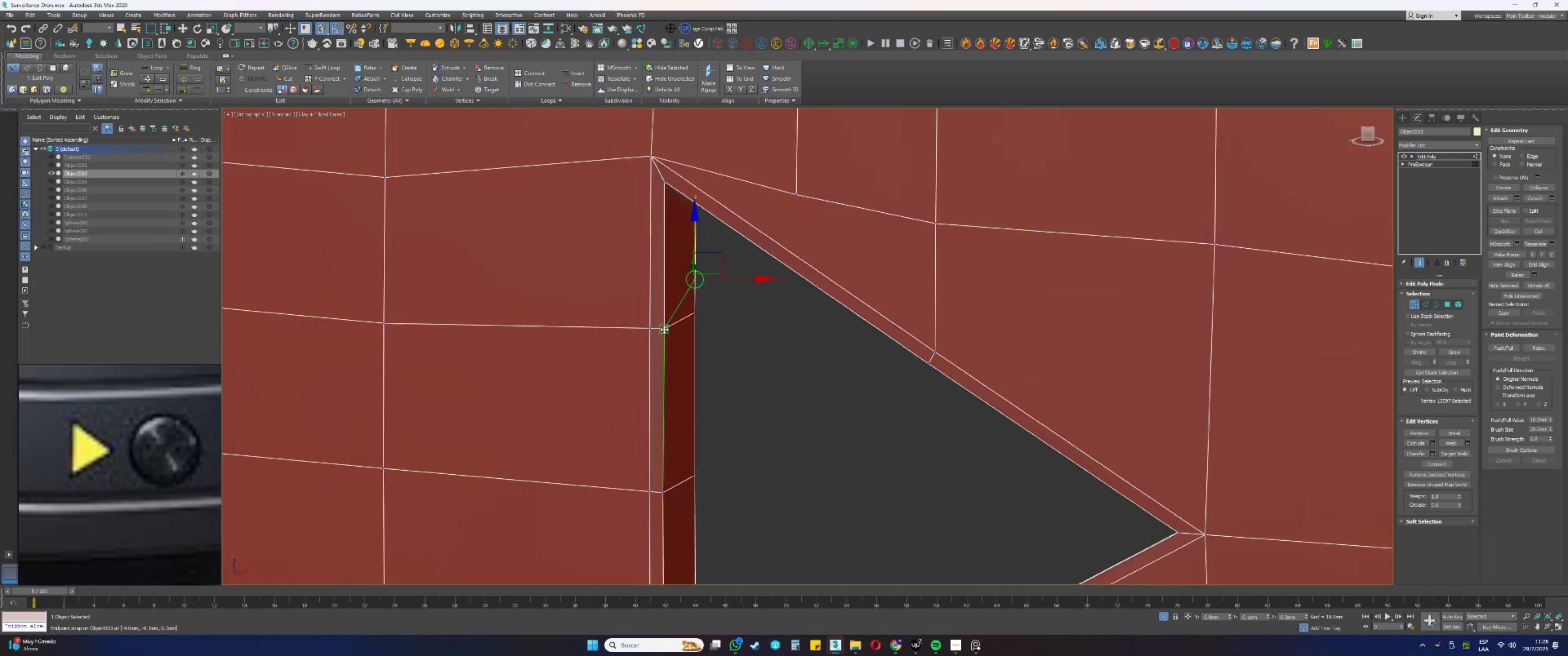 
type(s2)
 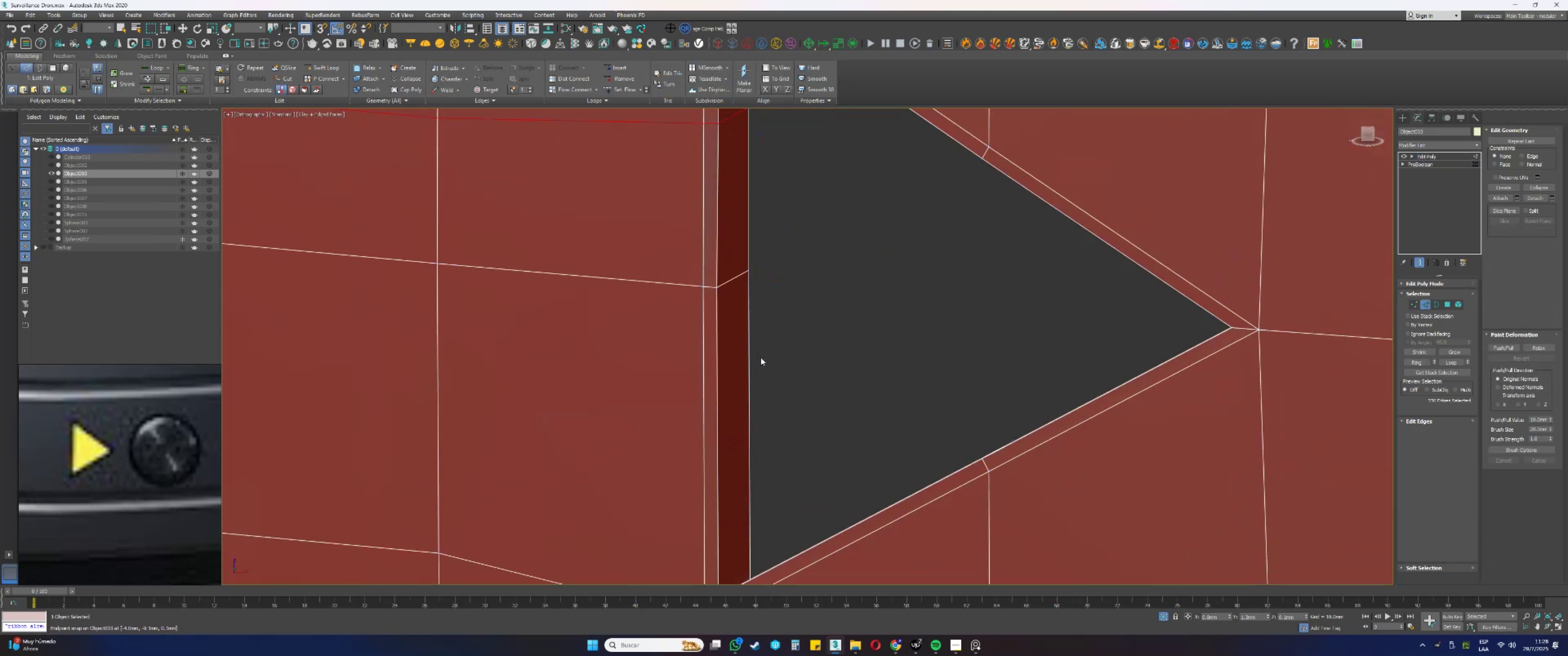 
left_click_drag(start_coordinate=[782, 375], to_coordinate=[735, 376])
 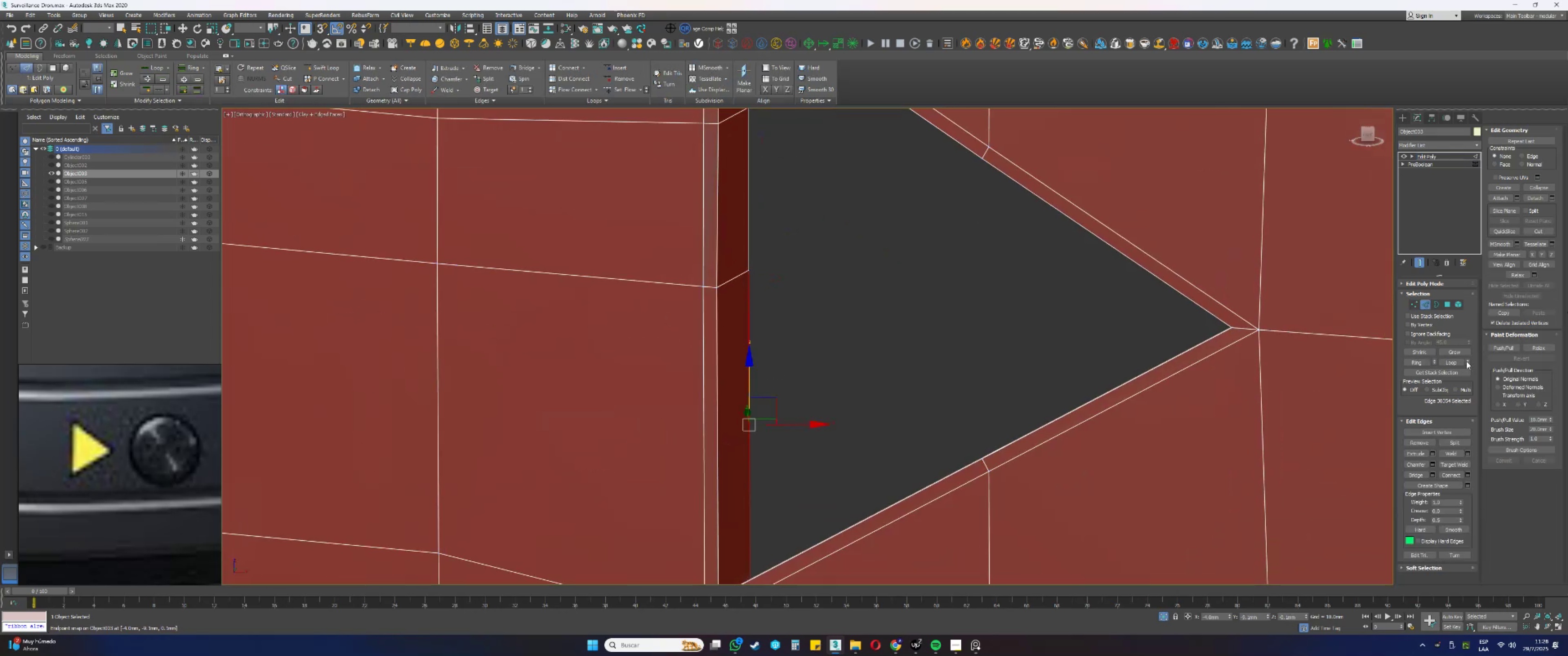 
left_click([1412, 364])
 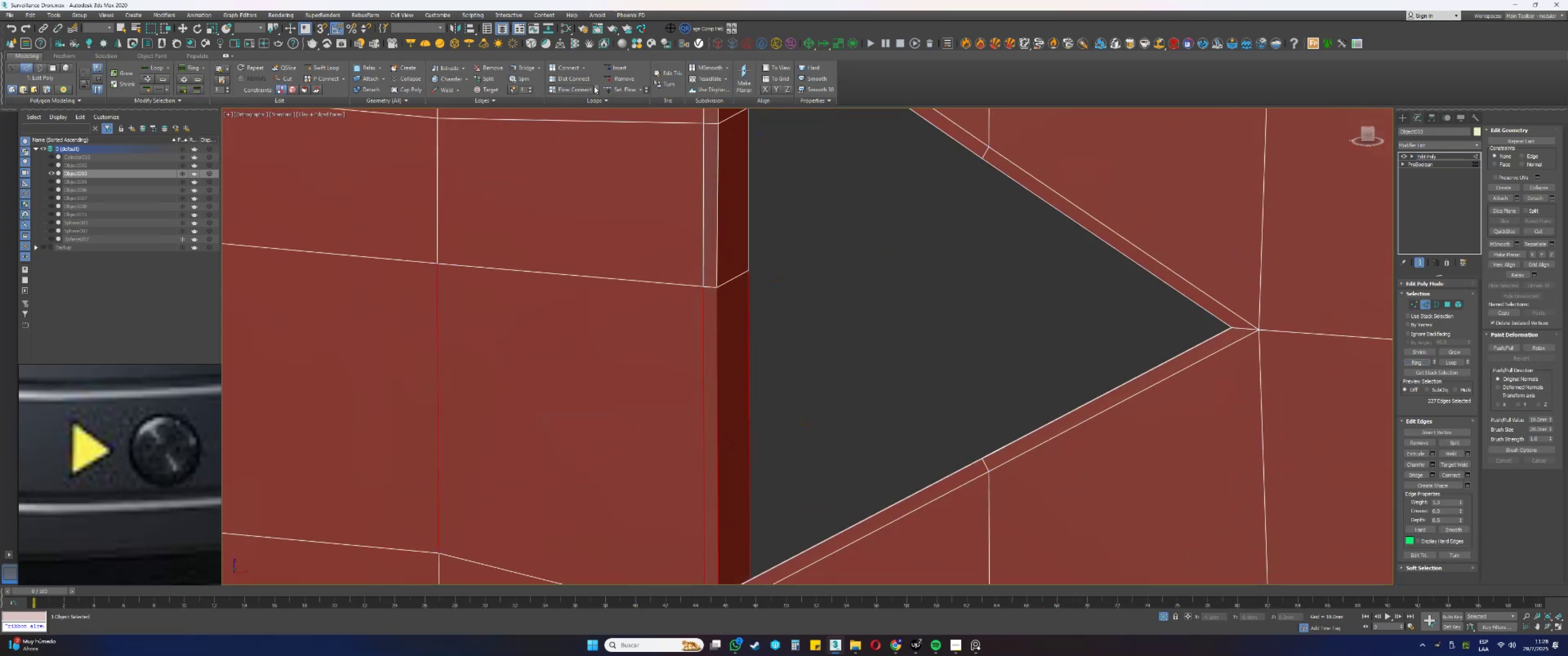 
left_click([576, 85])
 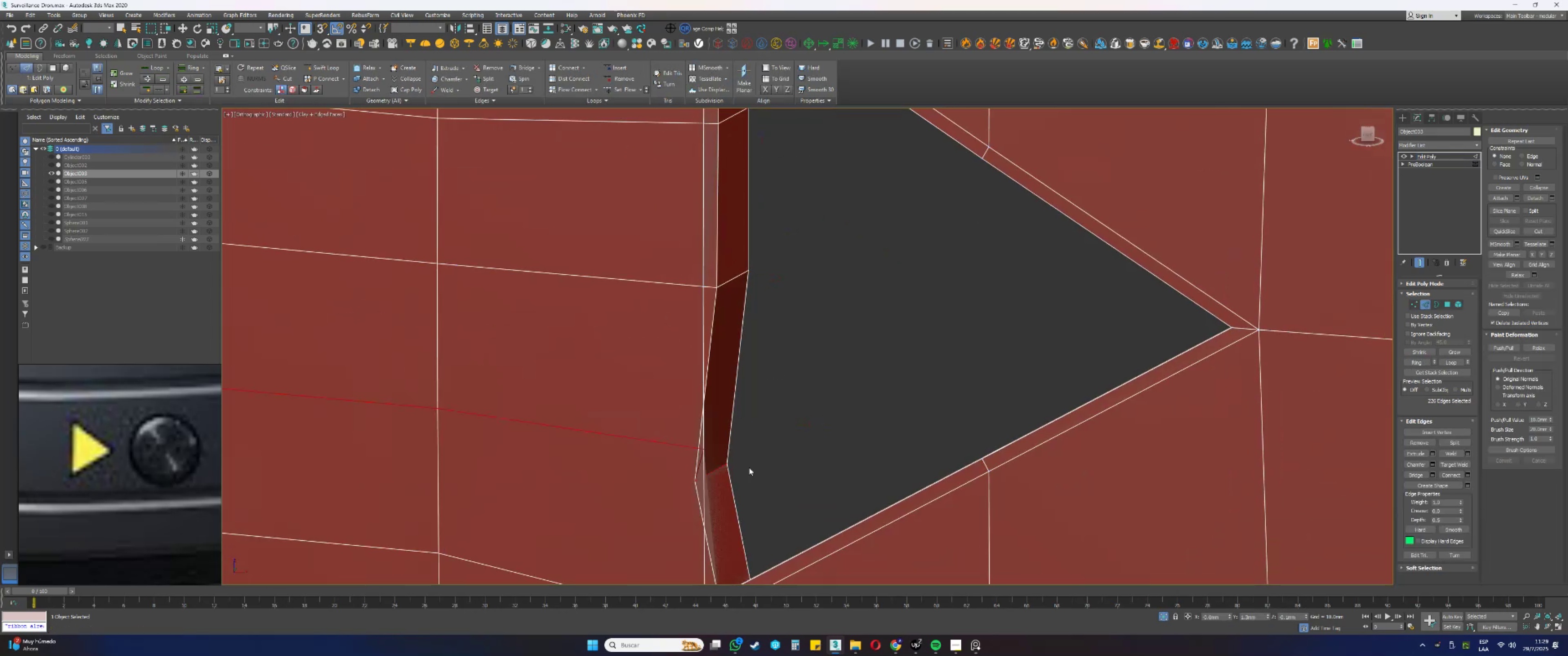 
key(1)
 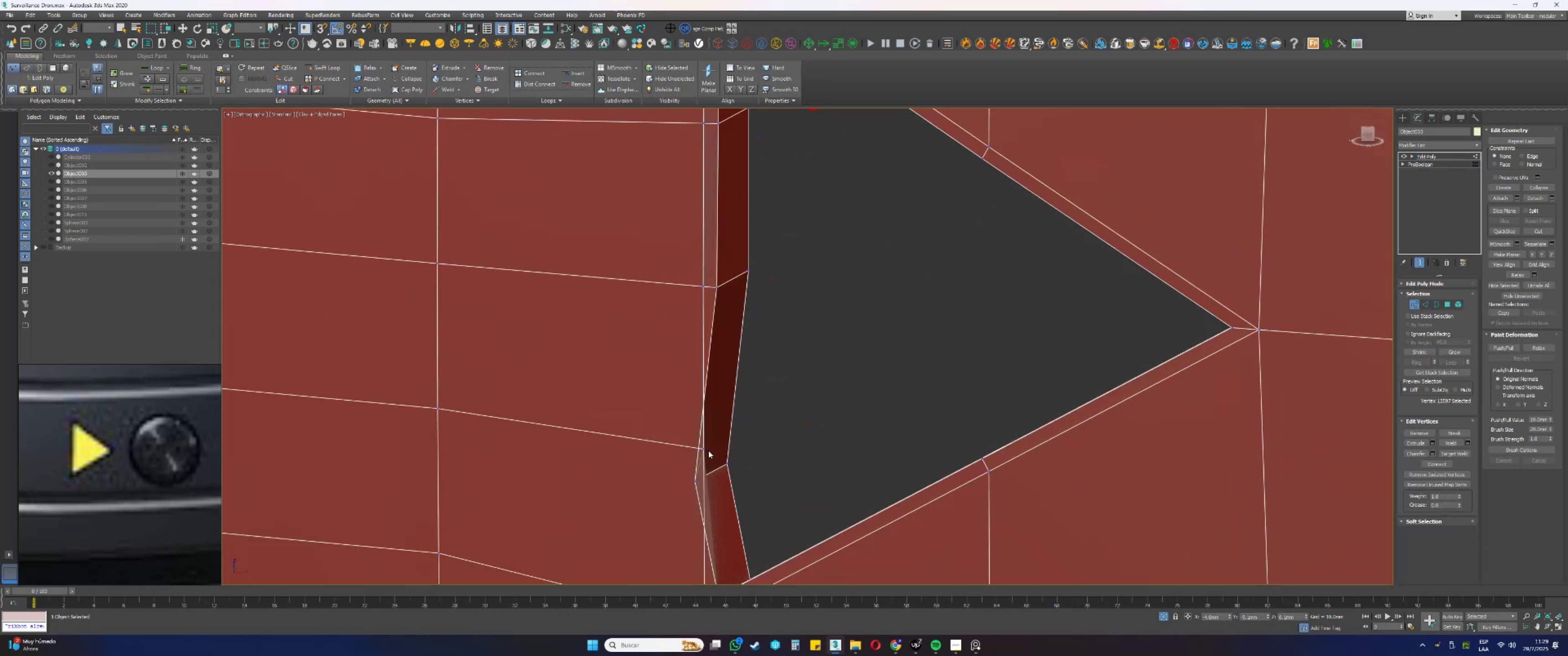 
left_click([704, 448])
 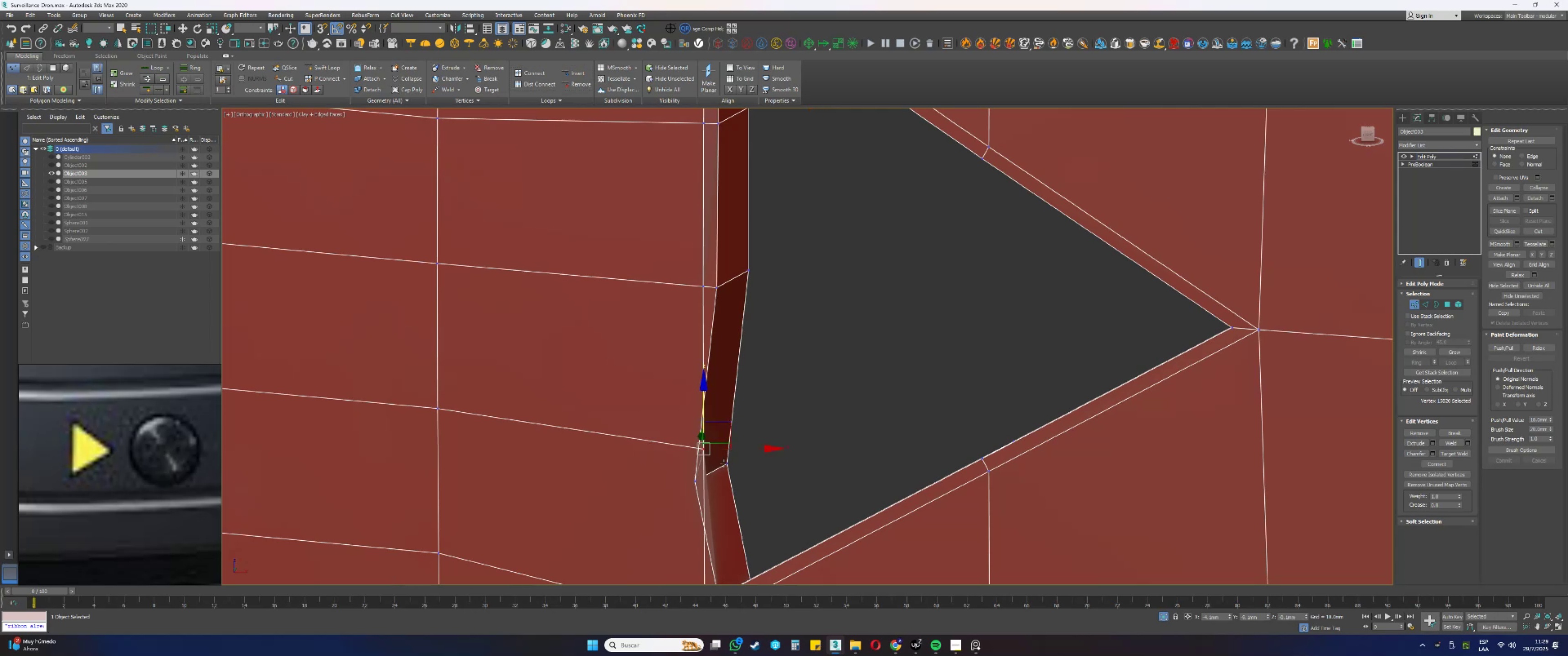 
left_click_drag(start_coordinate=[709, 482], to_coordinate=[691, 473])
 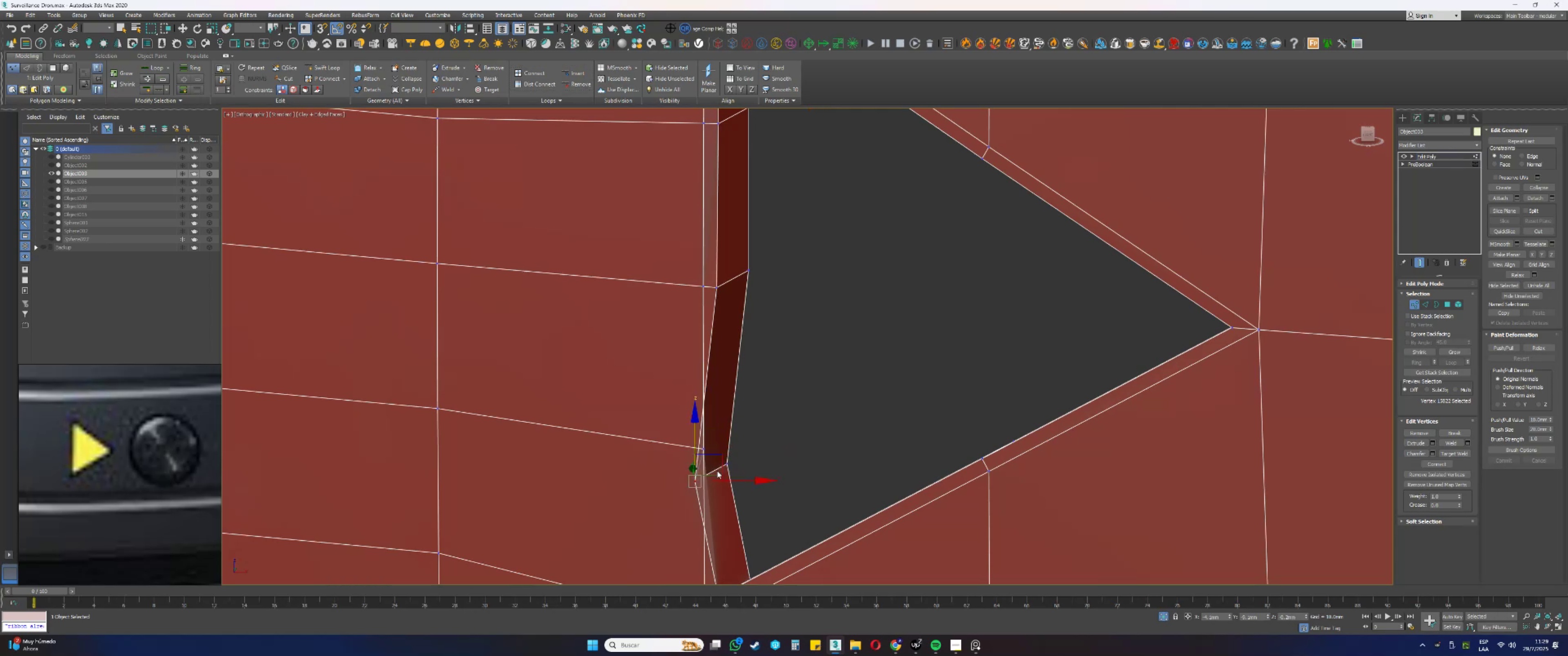 
left_click_drag(start_coordinate=[714, 473], to_coordinate=[719, 284])
 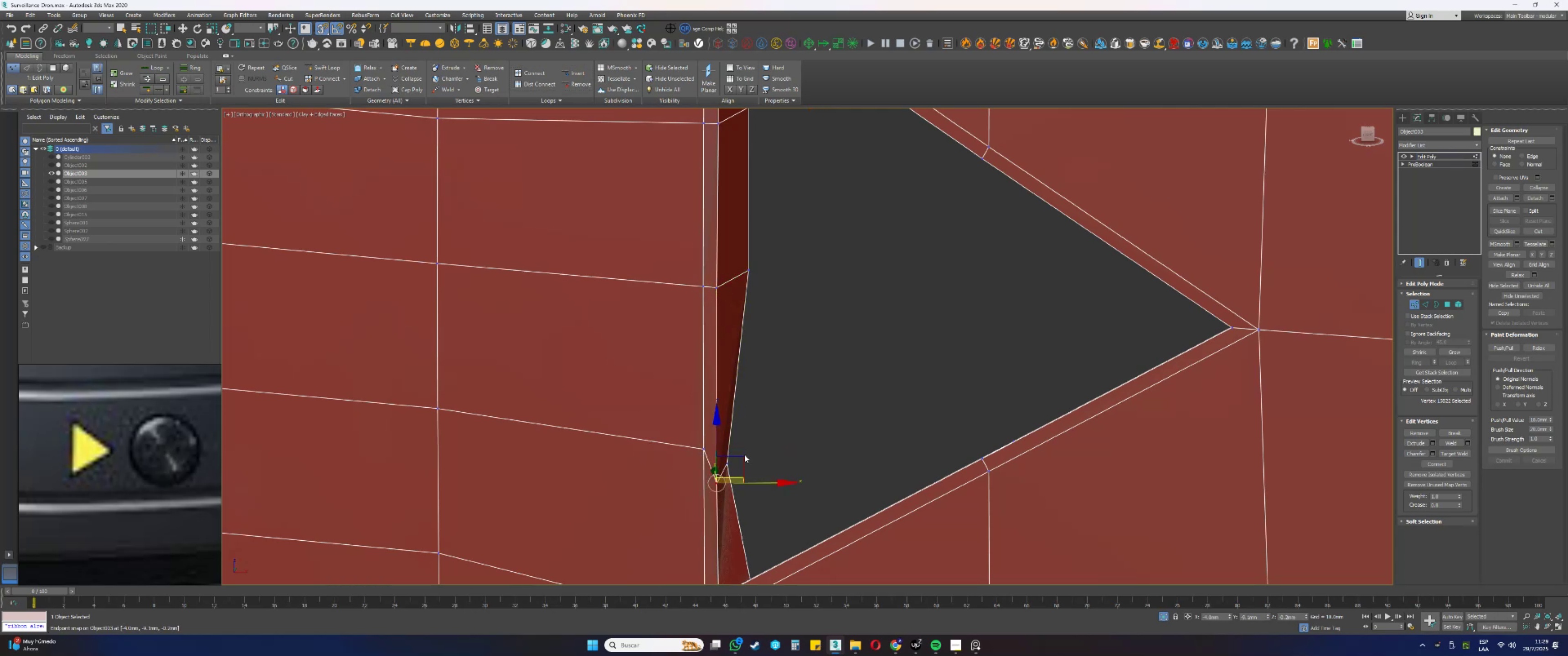 
key(S)
 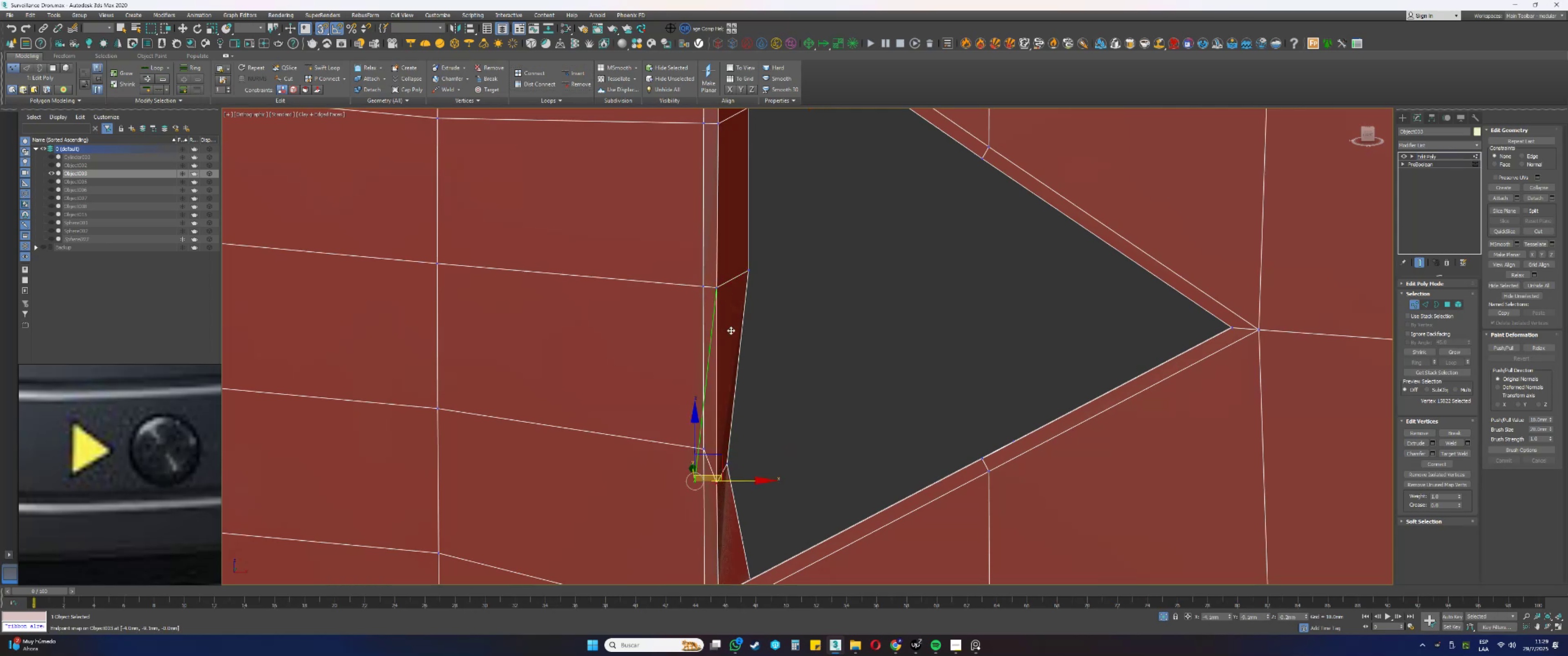 
left_click_drag(start_coordinate=[750, 445], to_coordinate=[726, 469])
 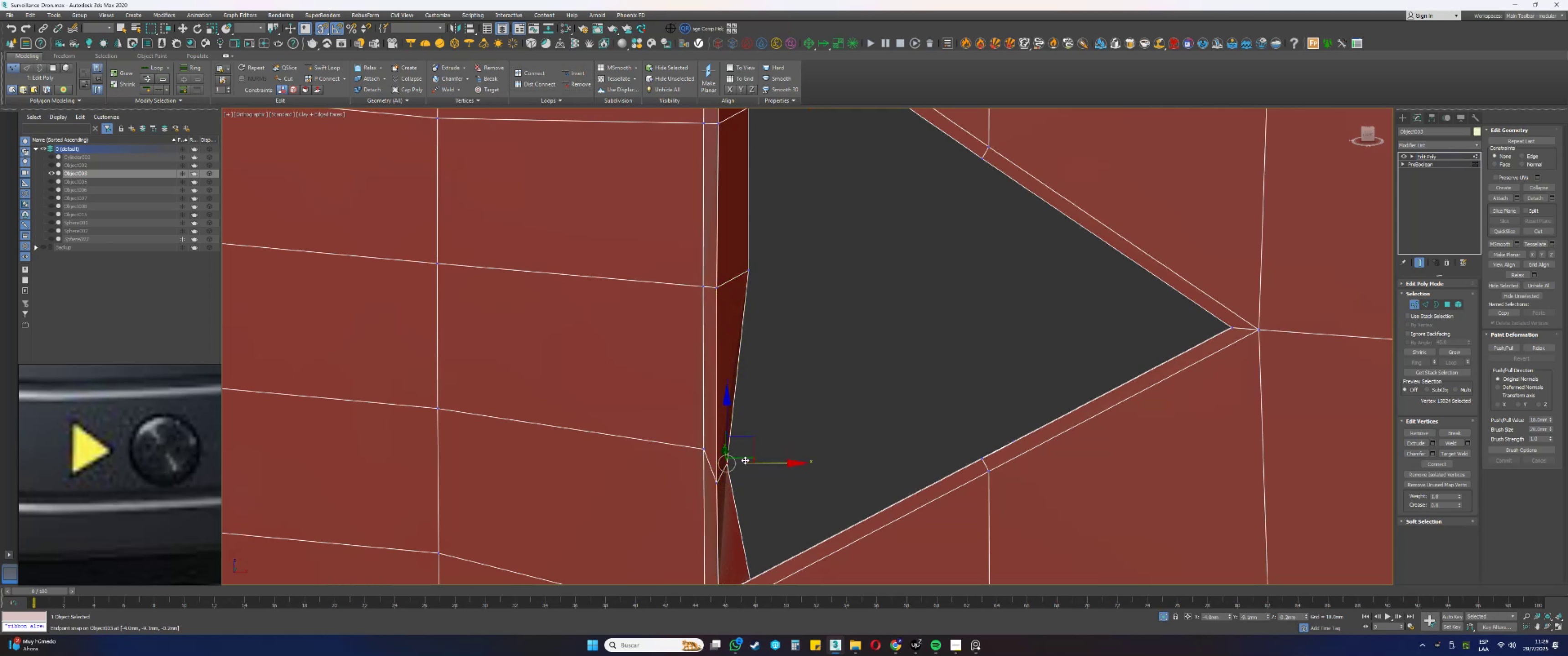 
left_click_drag(start_coordinate=[748, 457], to_coordinate=[753, 264])
 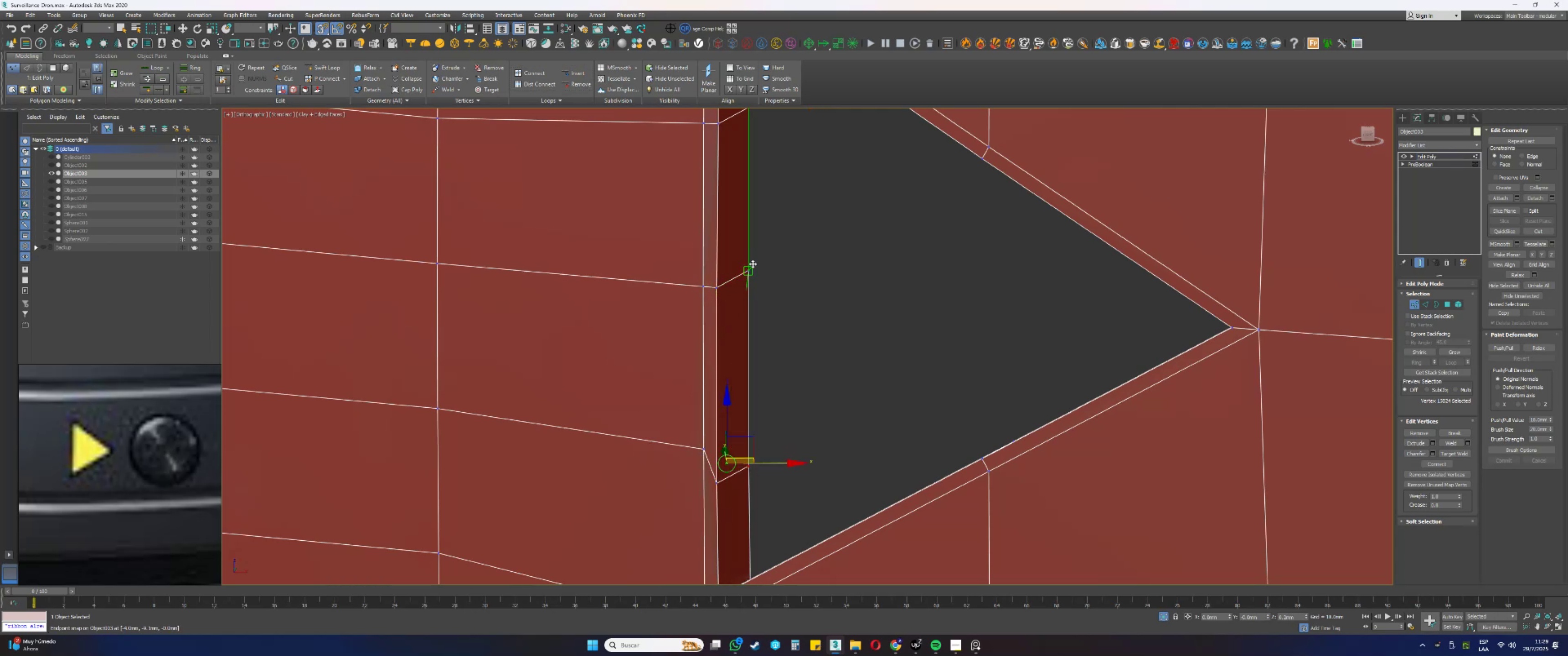 
key(S)
 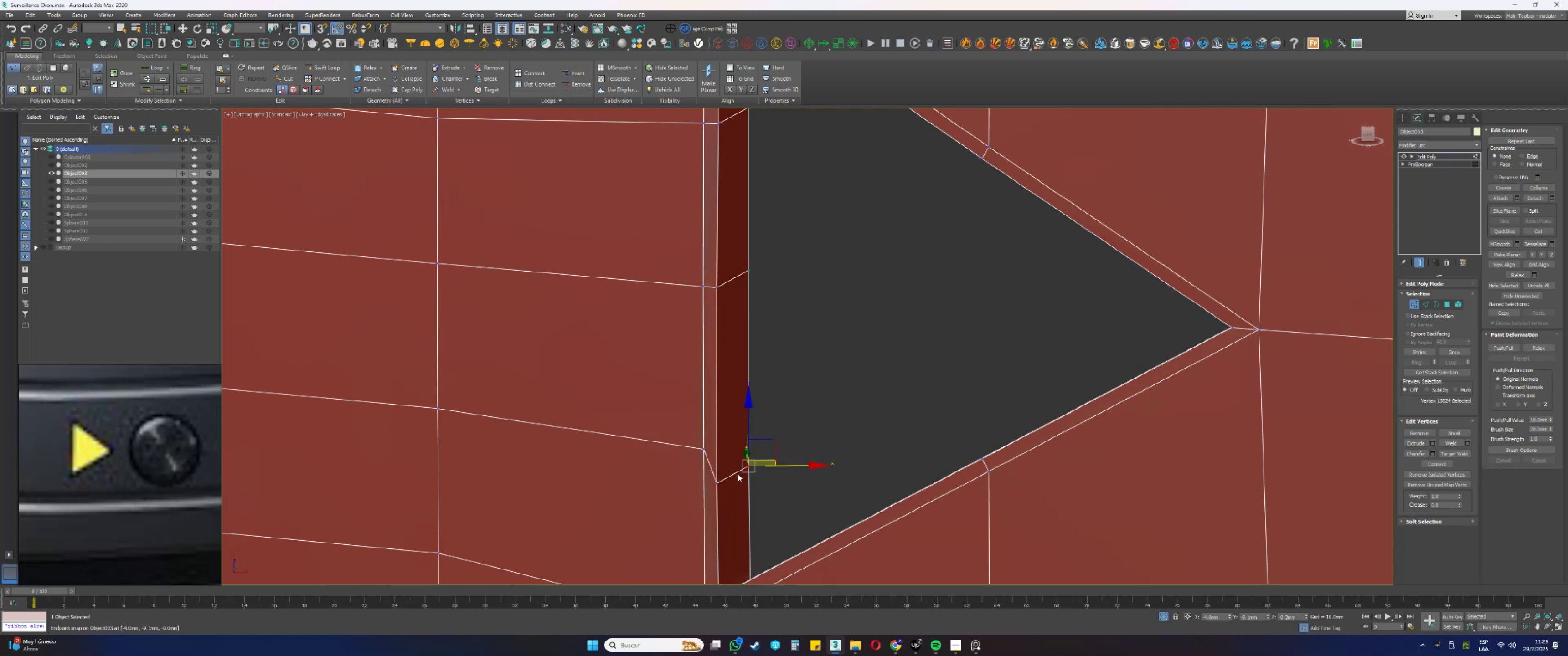 
hold_key(key=ControlLeft, duration=0.43)
left_click([717, 482])
 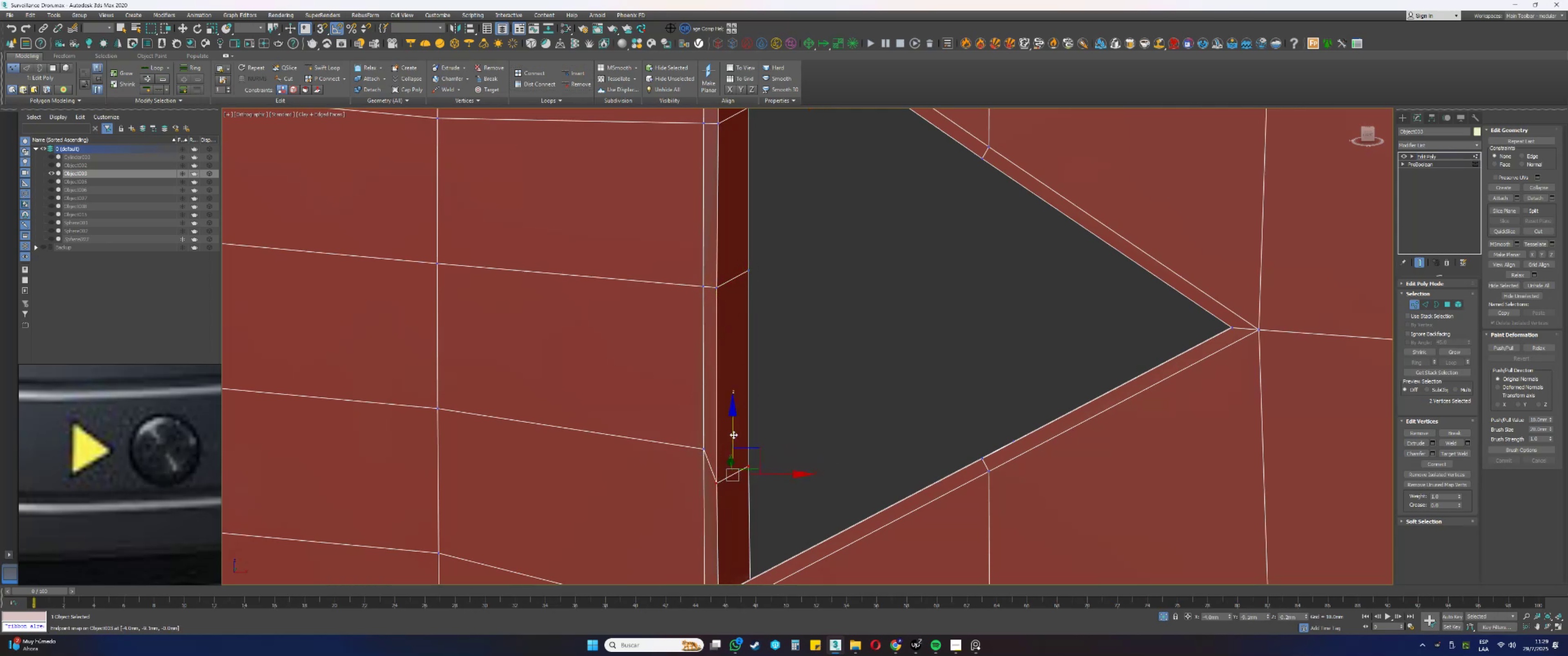 
left_click_drag(start_coordinate=[733, 433], to_coordinate=[698, 447])
 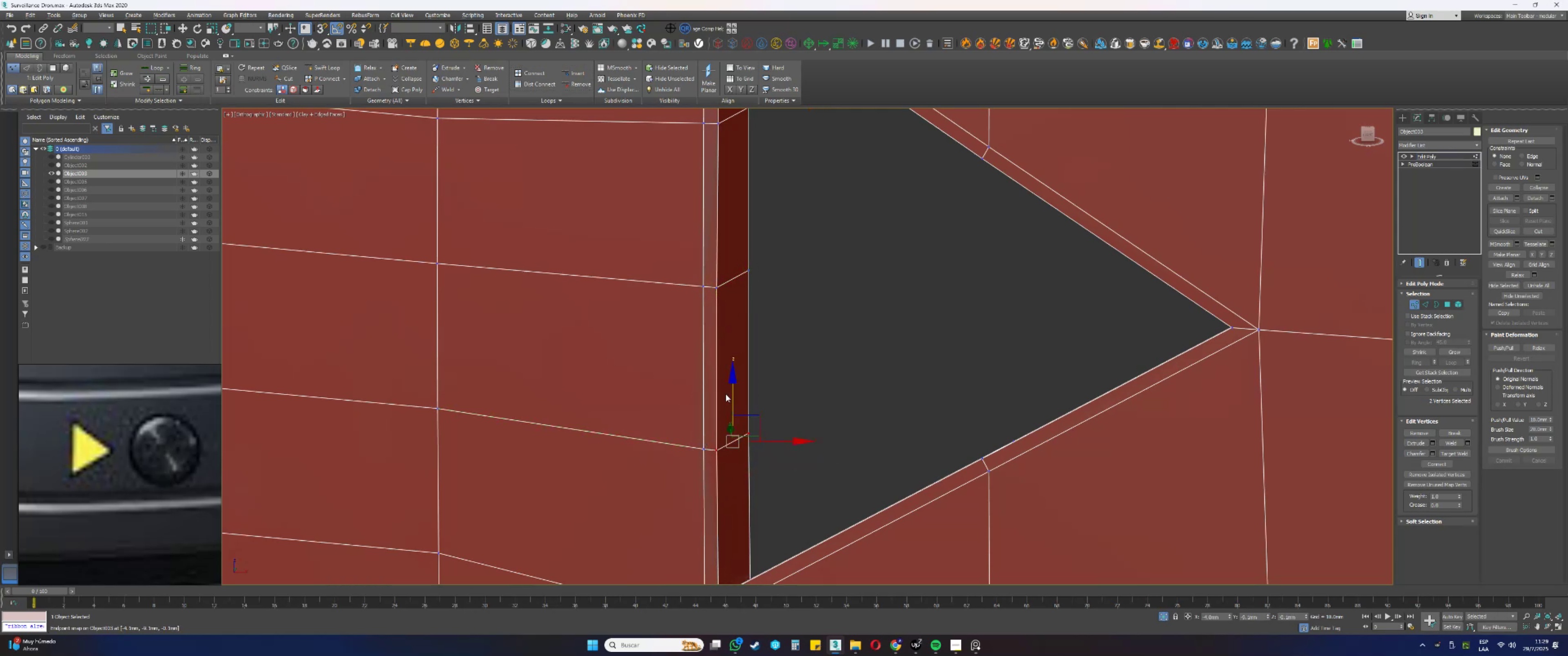 
type(ss)
 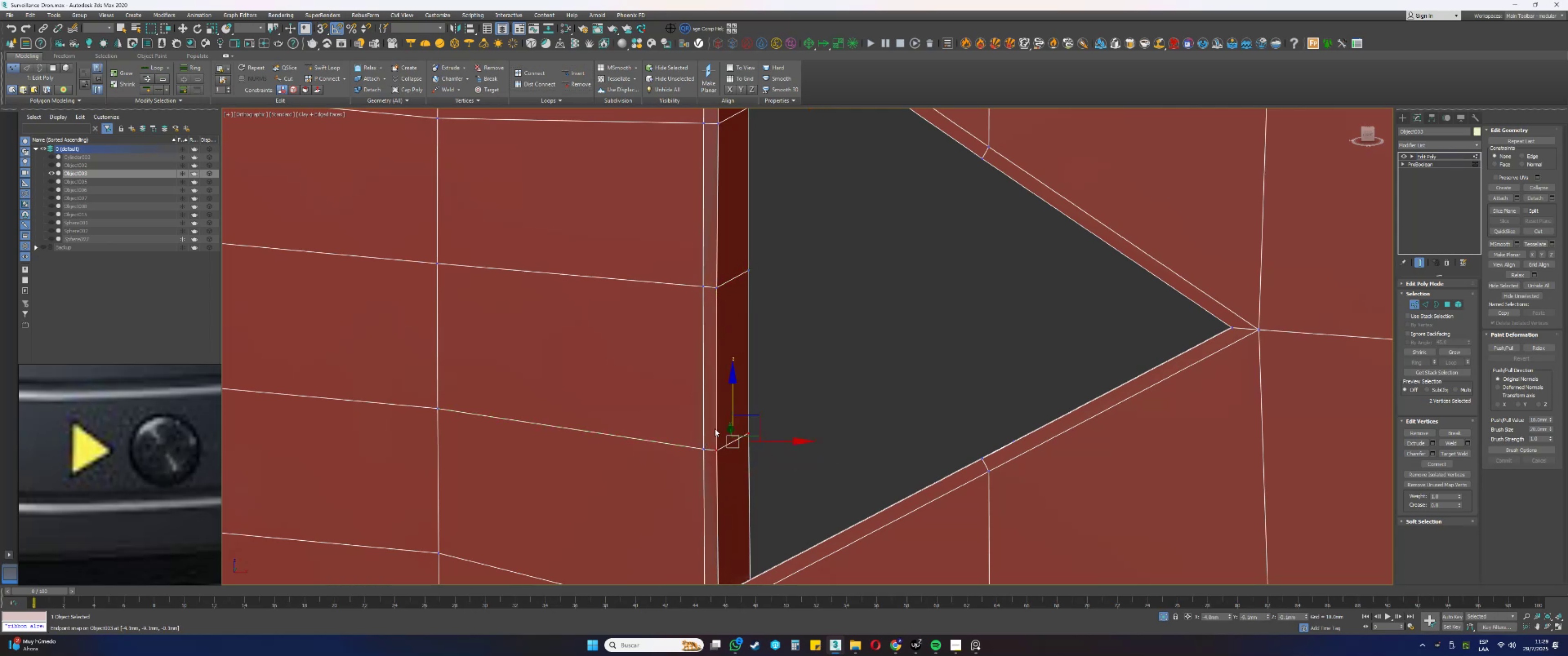 
hold_key(key=AltLeft, duration=0.42)
 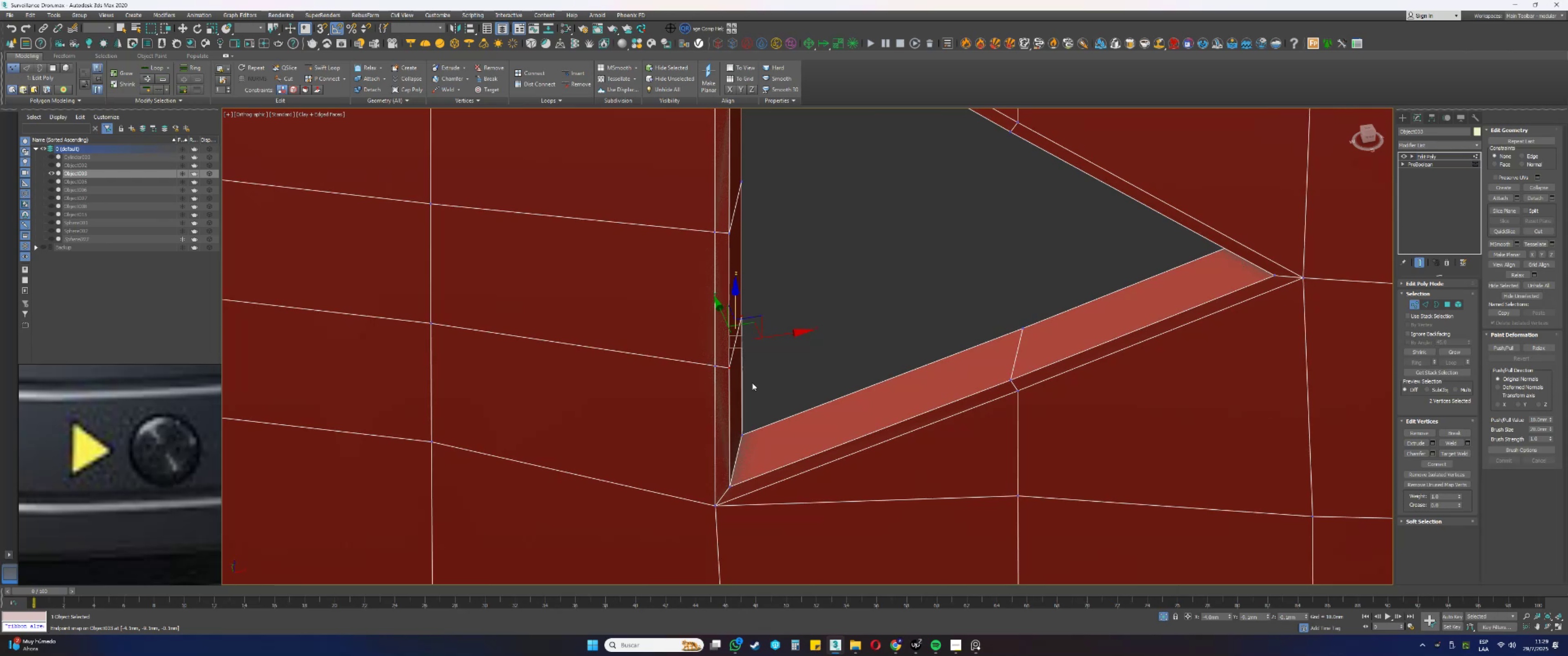 
scroll: coordinate [753, 386], scroll_direction: down, amount: 1.0
 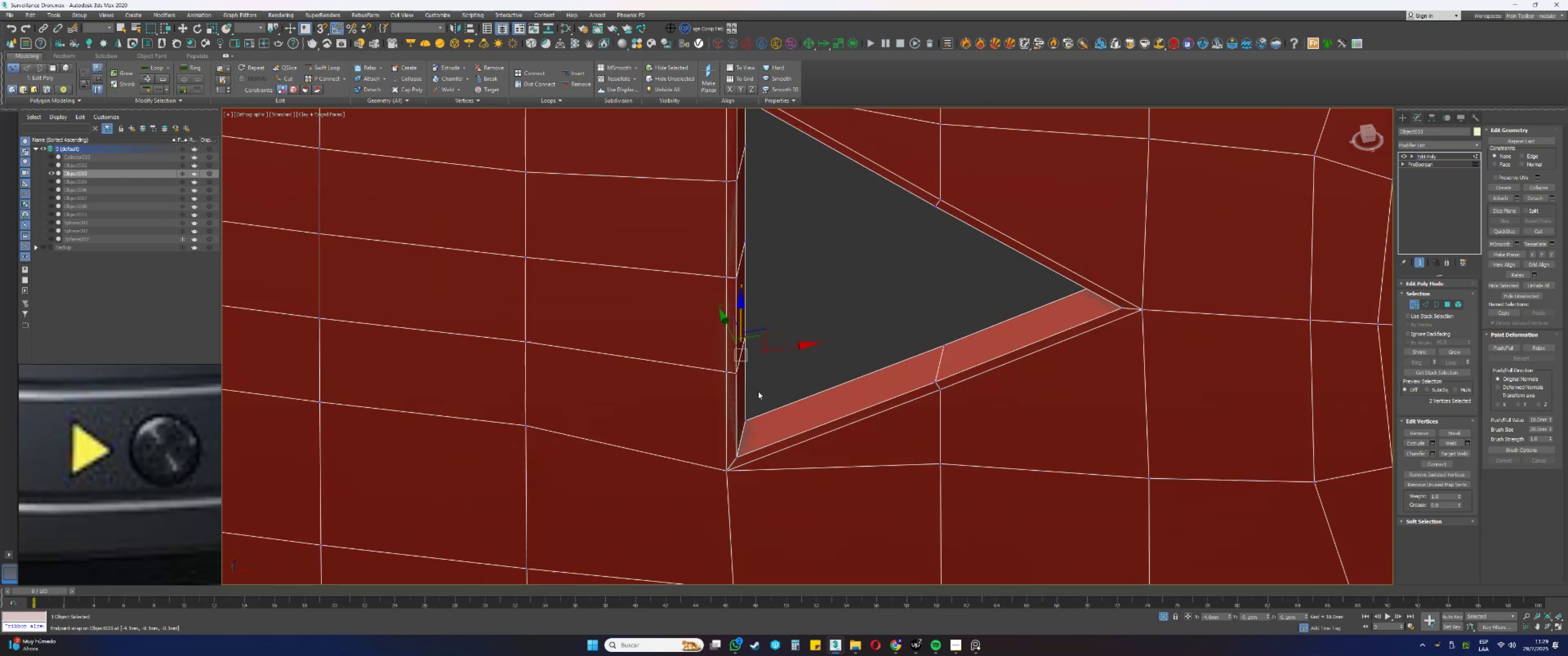 
hold_key(key=AltLeft, duration=1.52)
 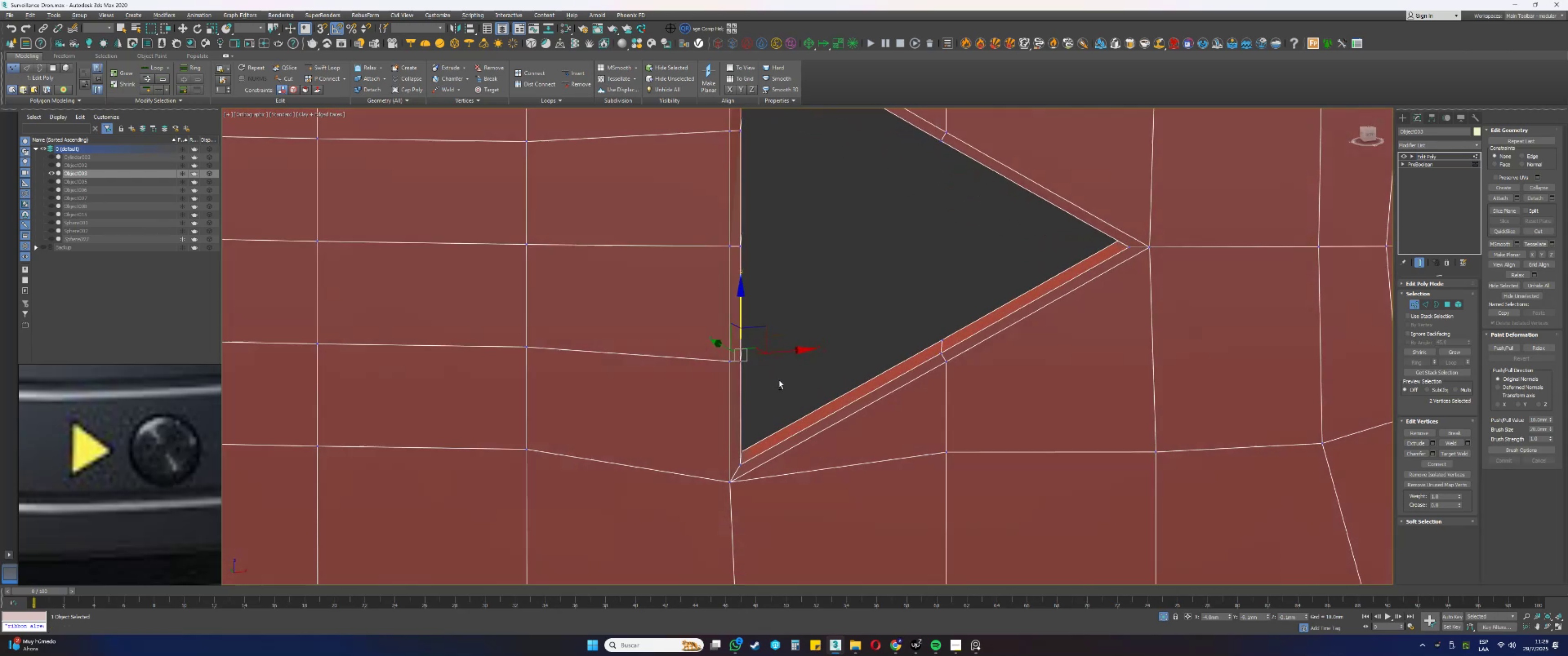 
key(Alt+AltLeft)
 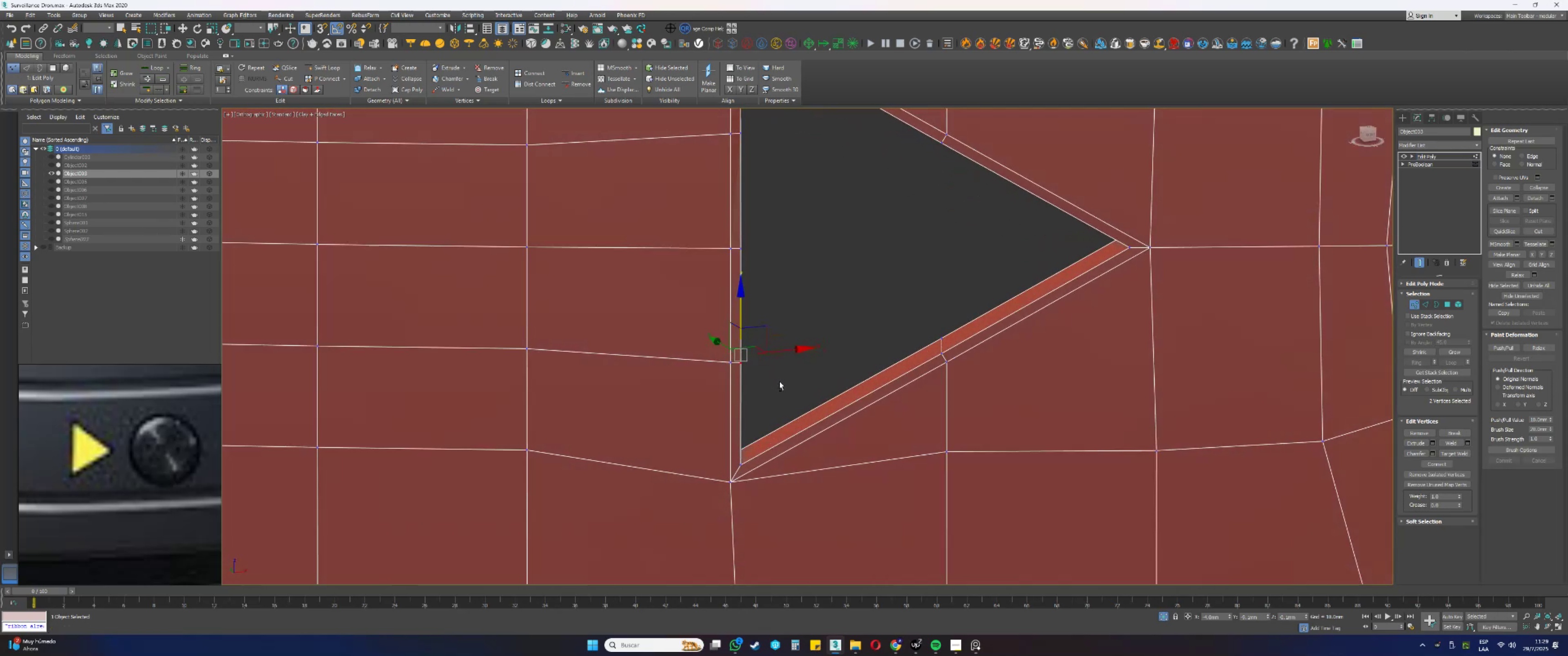 
scroll: coordinate [789, 397], scroll_direction: down, amount: 1.0
 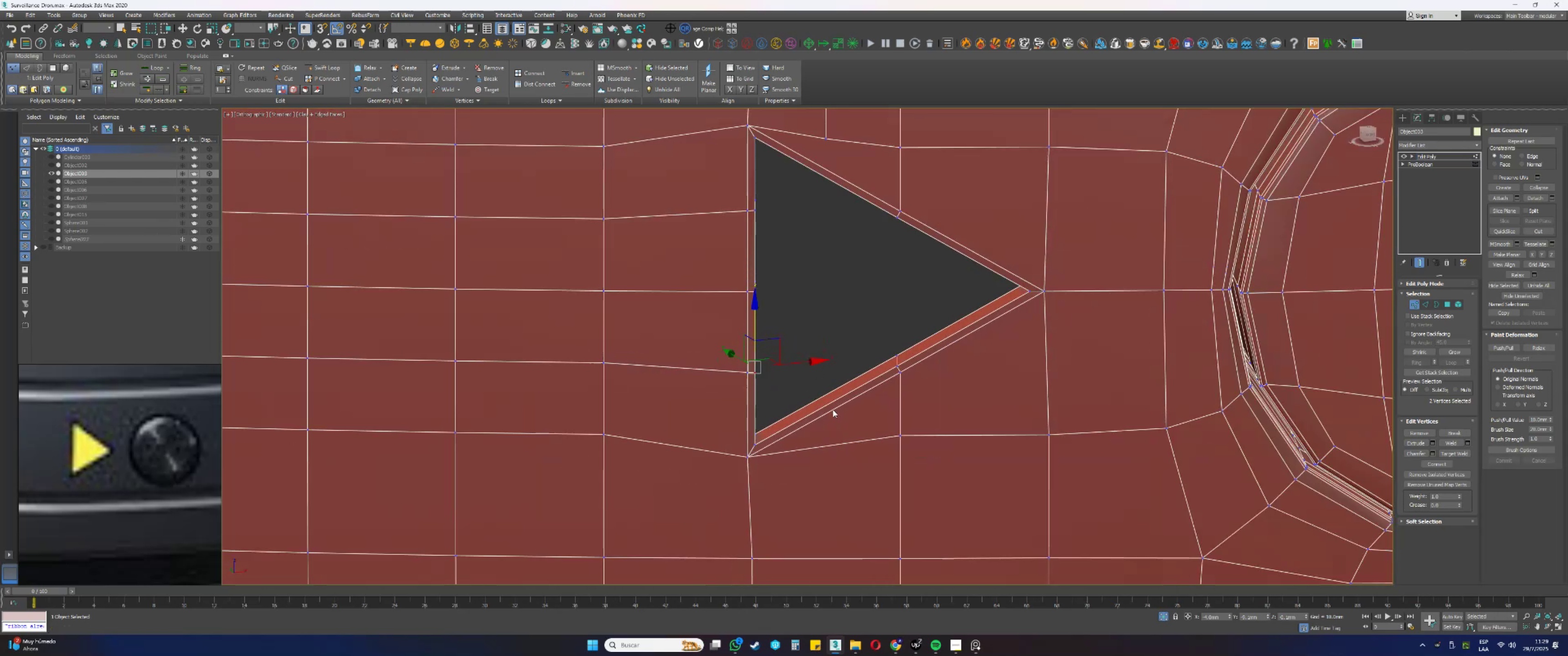 
key(2)
 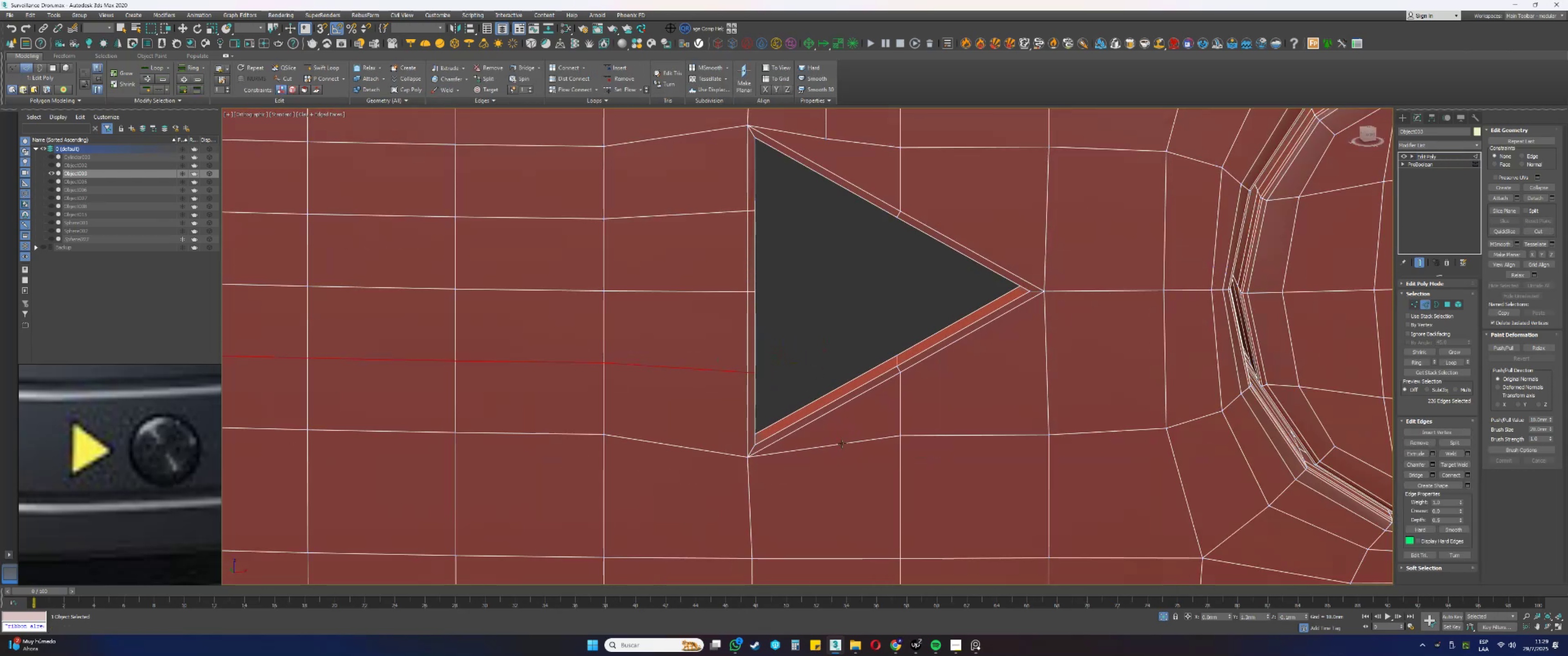 
left_click([842, 444])
 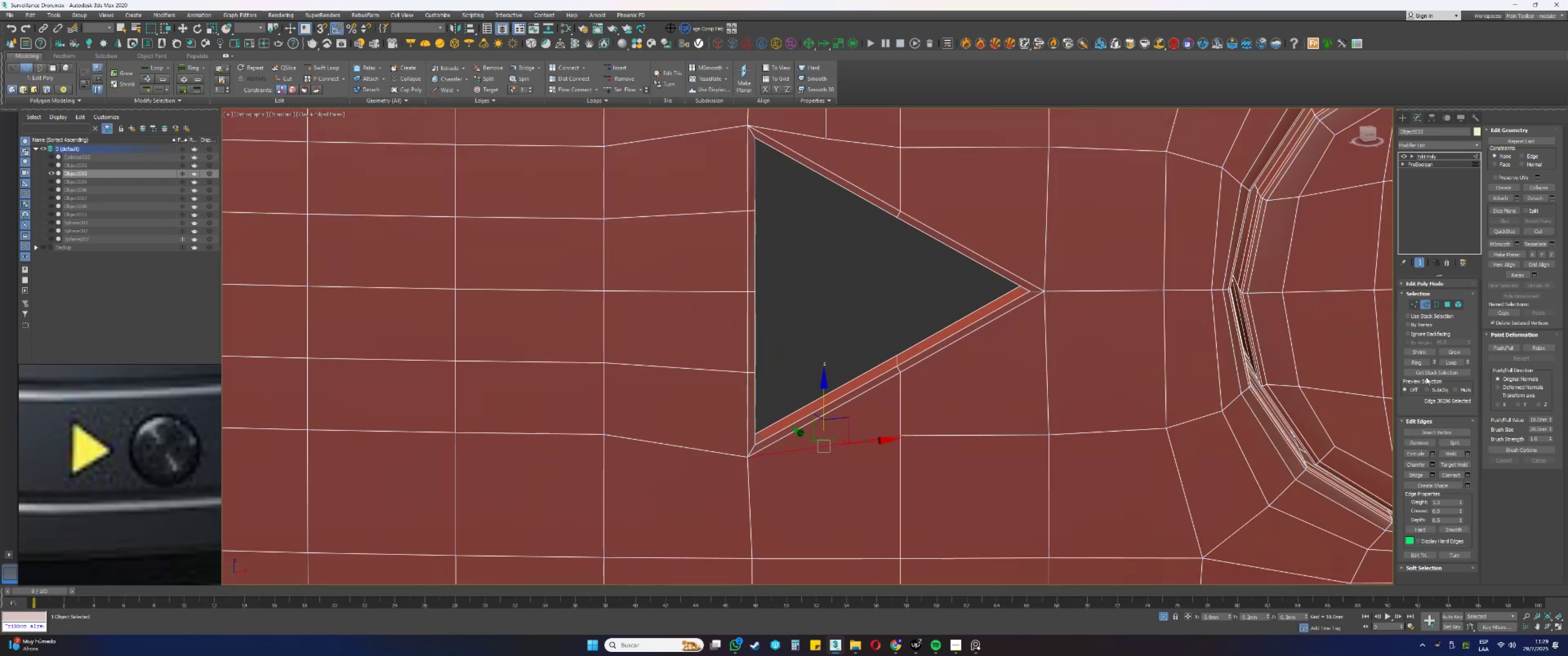 
left_click([1416, 363])
 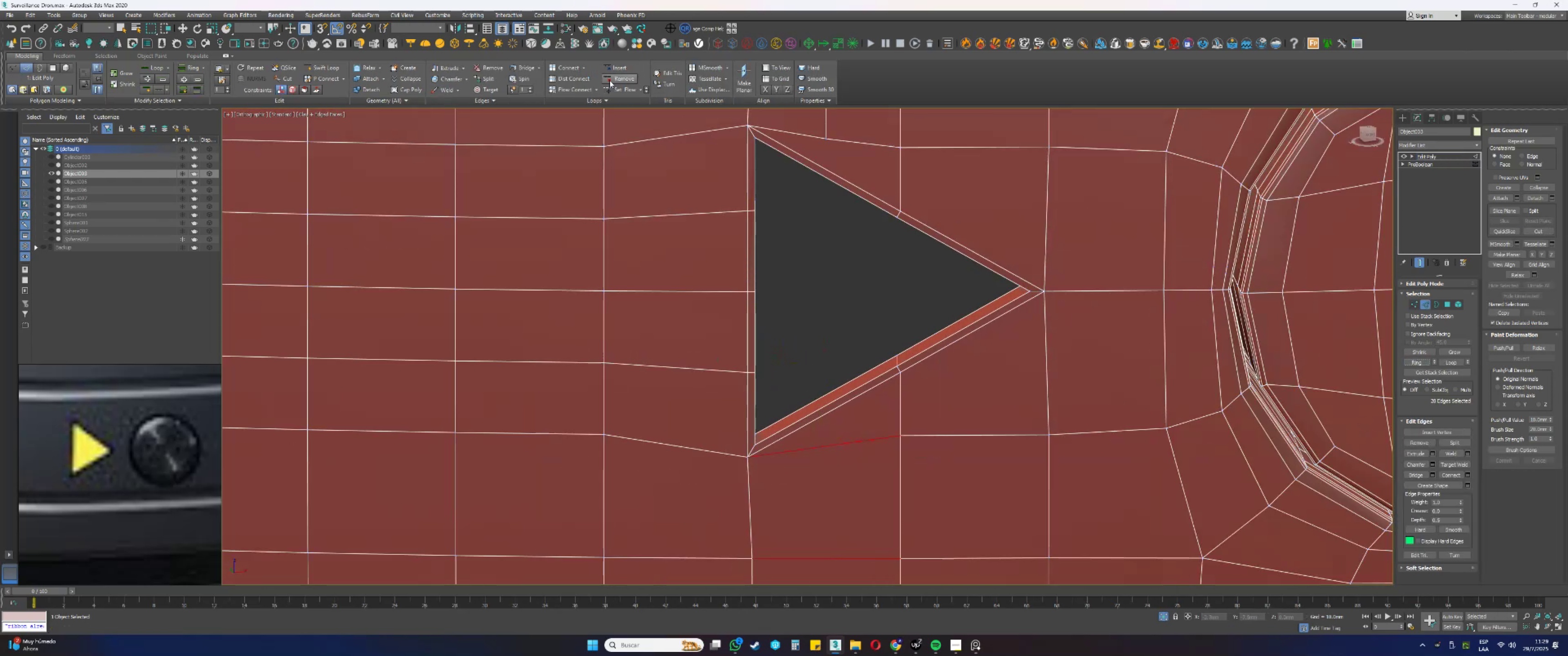 
left_click([582, 88])
 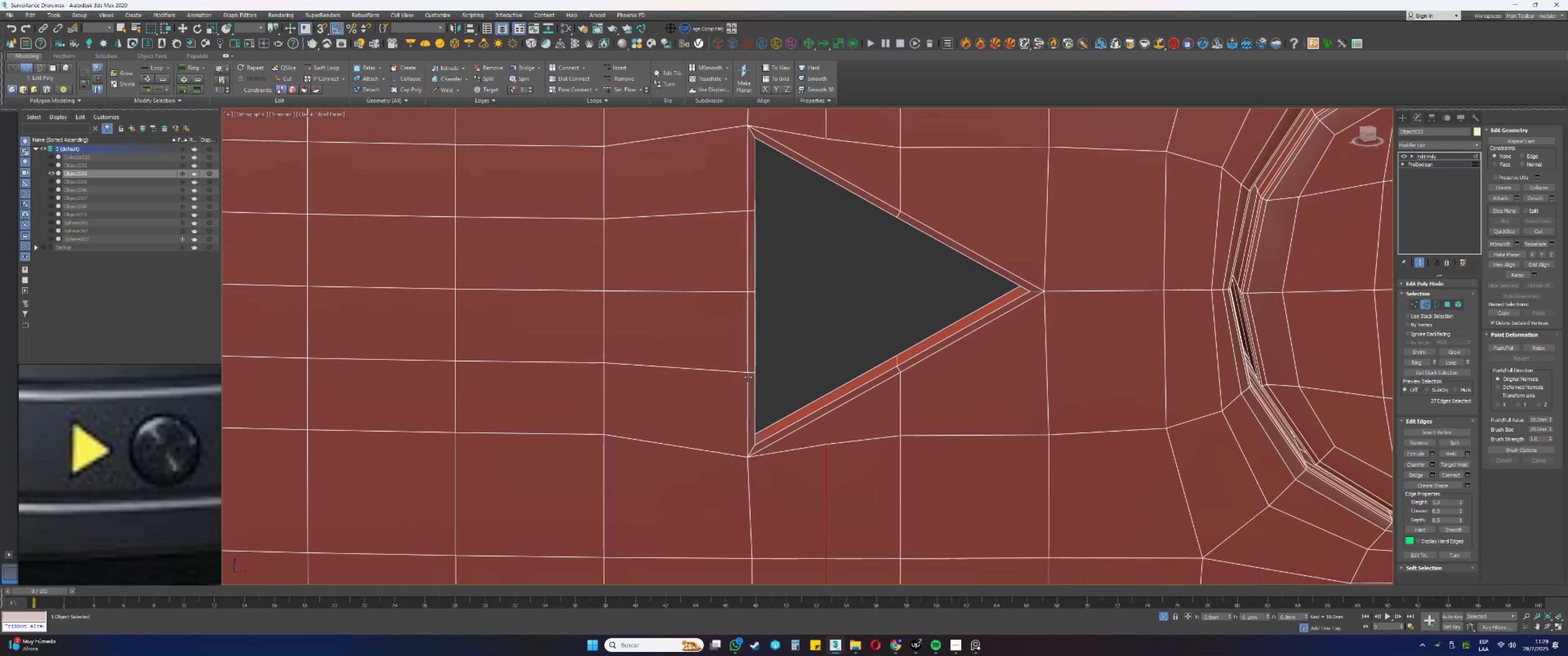 
wait(8.24)
 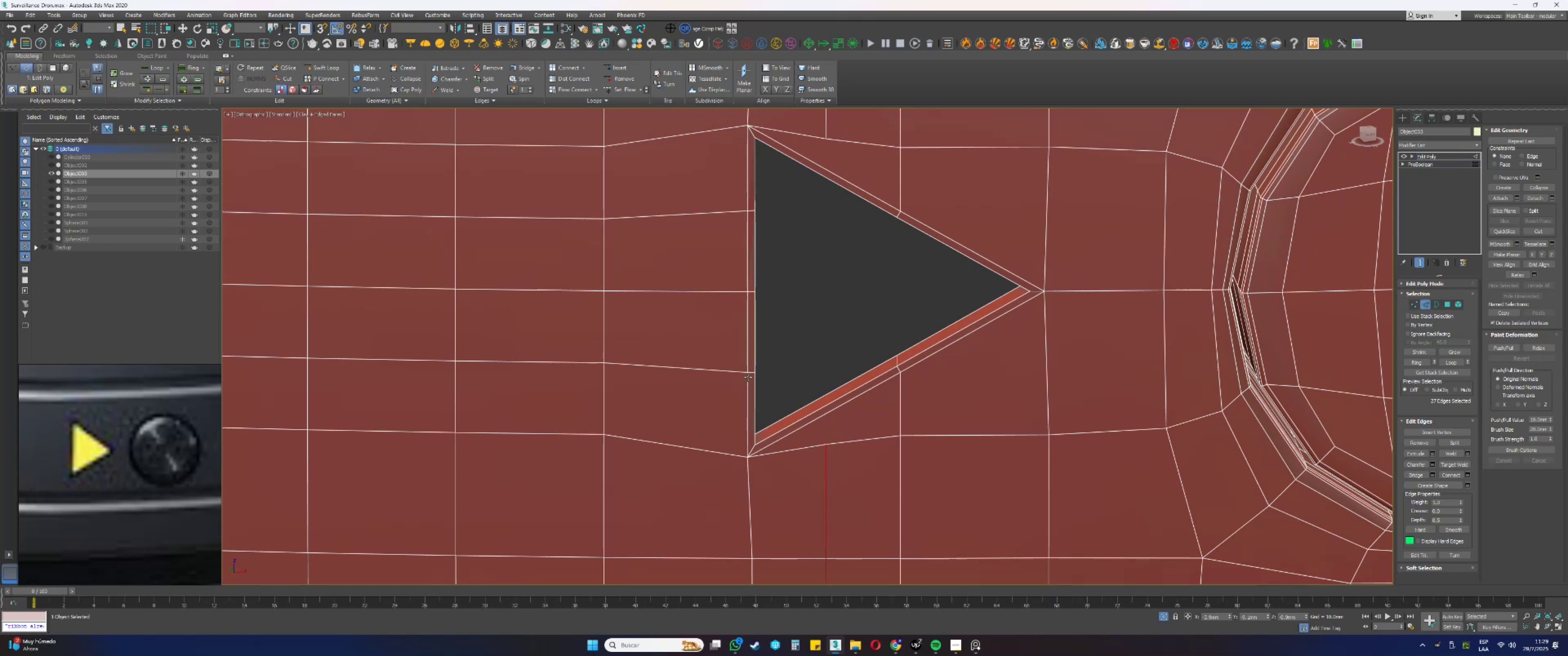 
double_click([844, 394])
 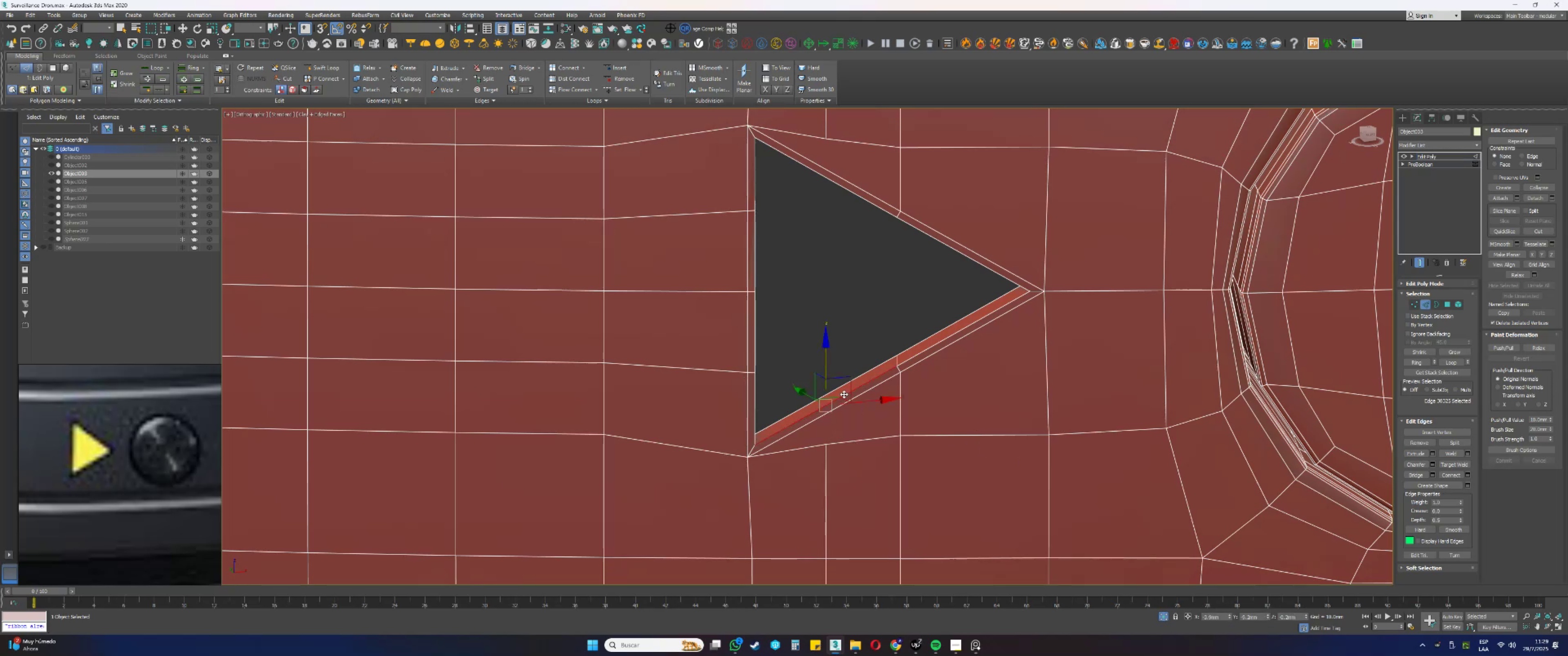 
hold_key(key=AltLeft, duration=0.46)
 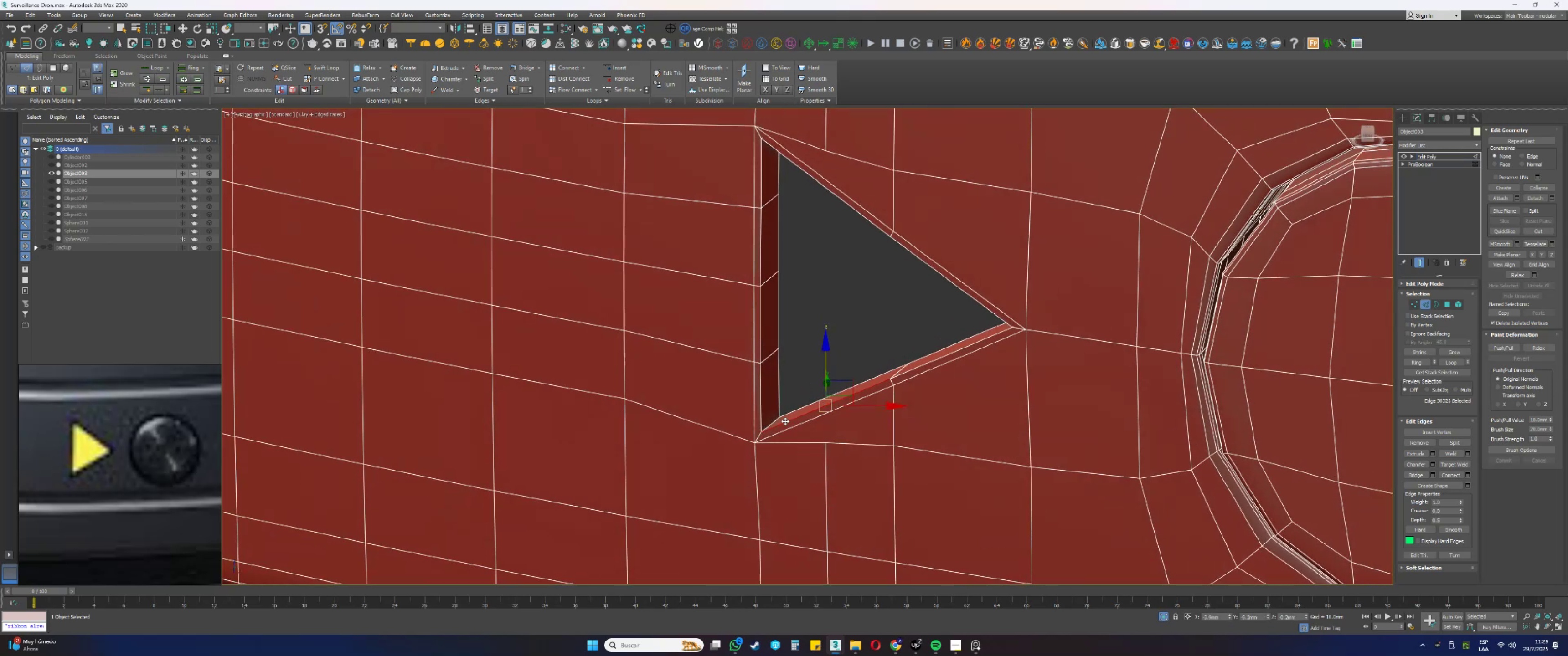 
left_click([825, 348])
 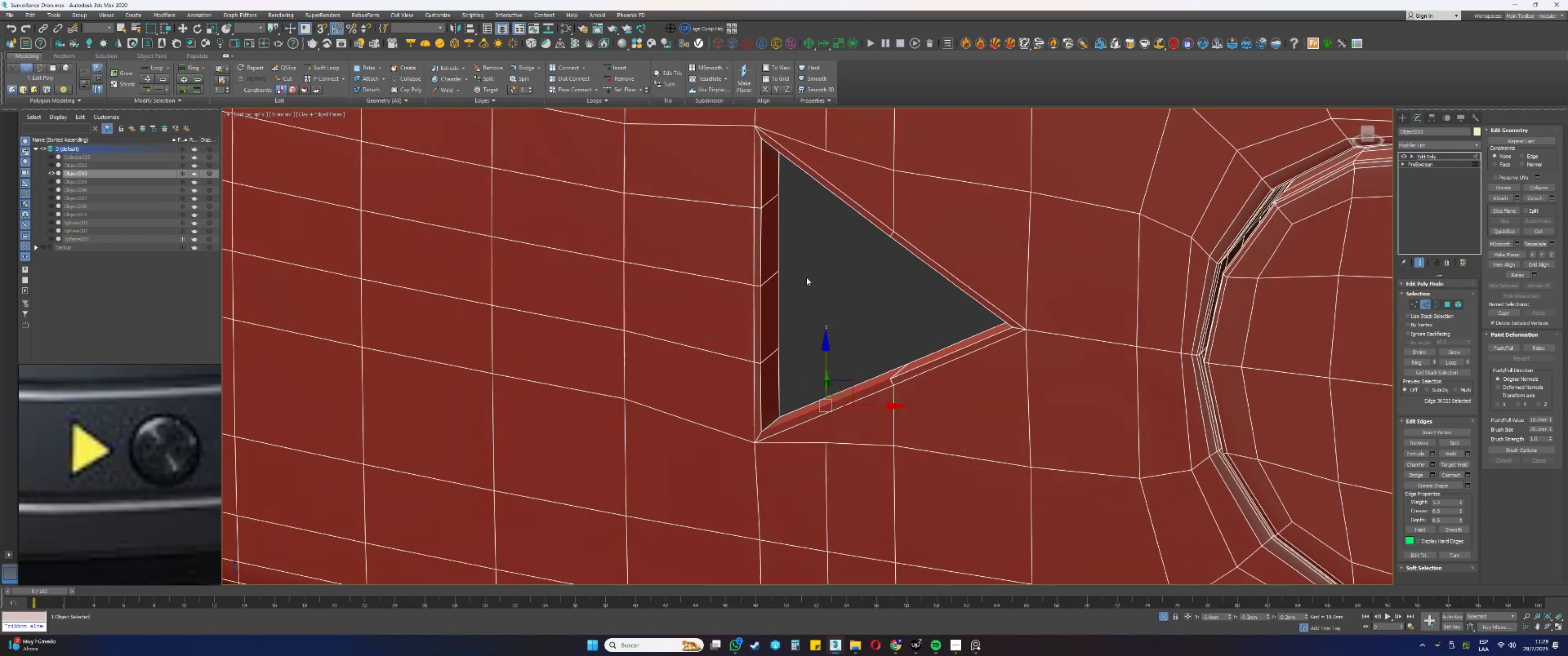 
left_click([812, 278])
 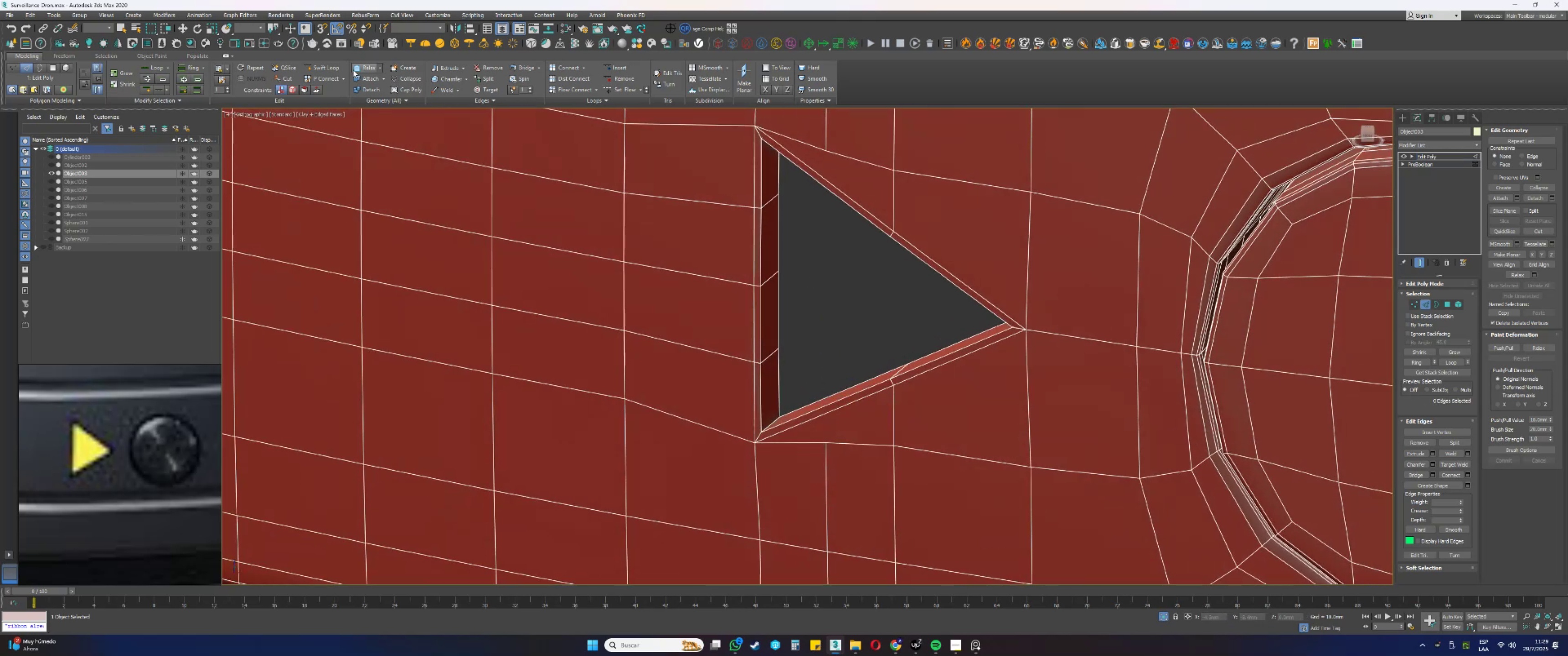 
left_click([337, 70])
 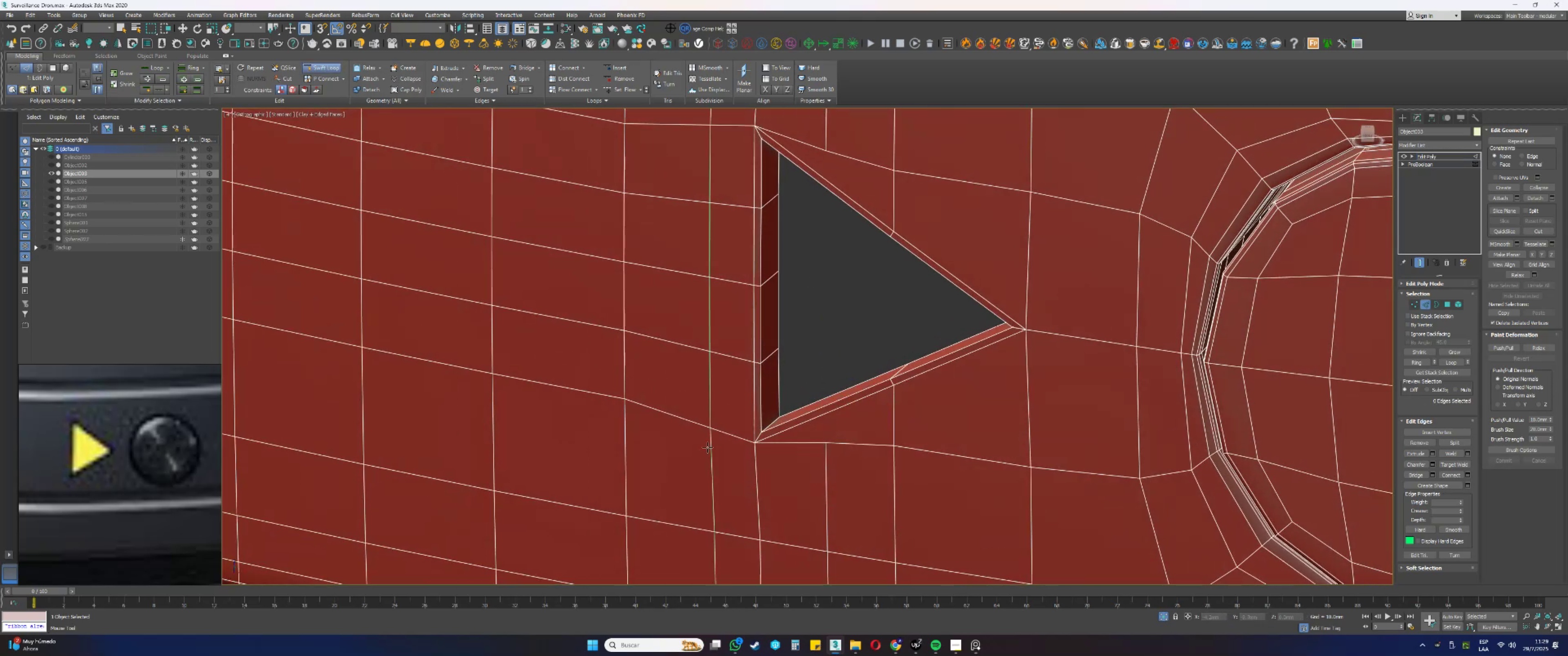 
scroll: coordinate [736, 441], scroll_direction: up, amount: 1.0
 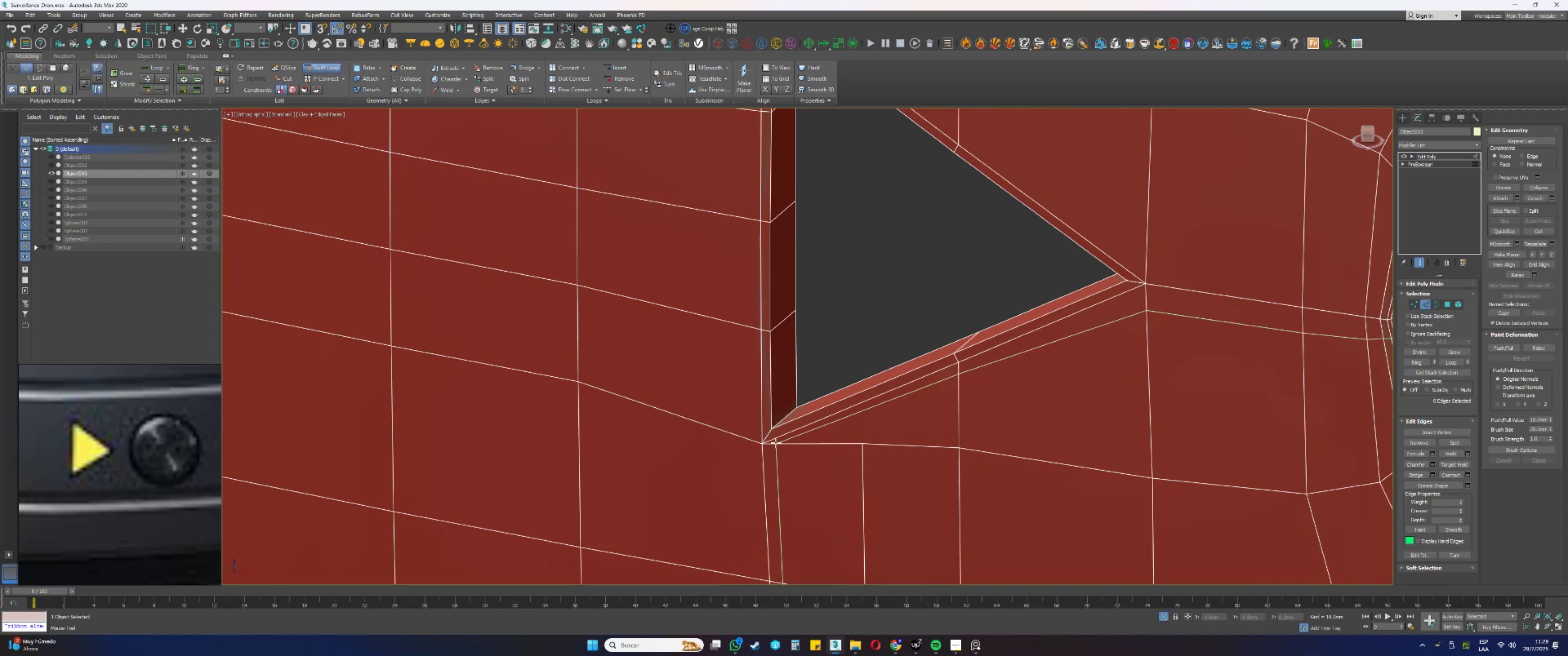 
wait(5.98)
 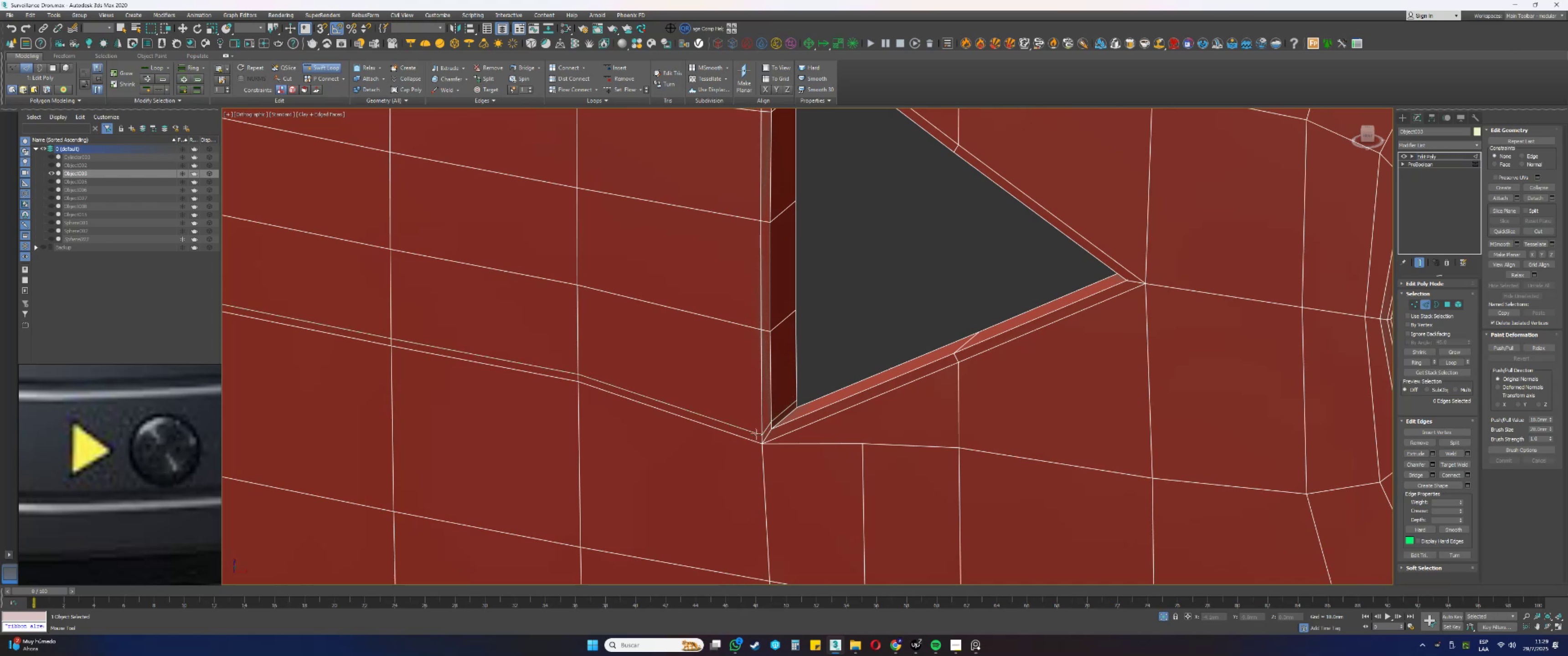 
scroll: coordinate [777, 443], scroll_direction: down, amount: 1.0
 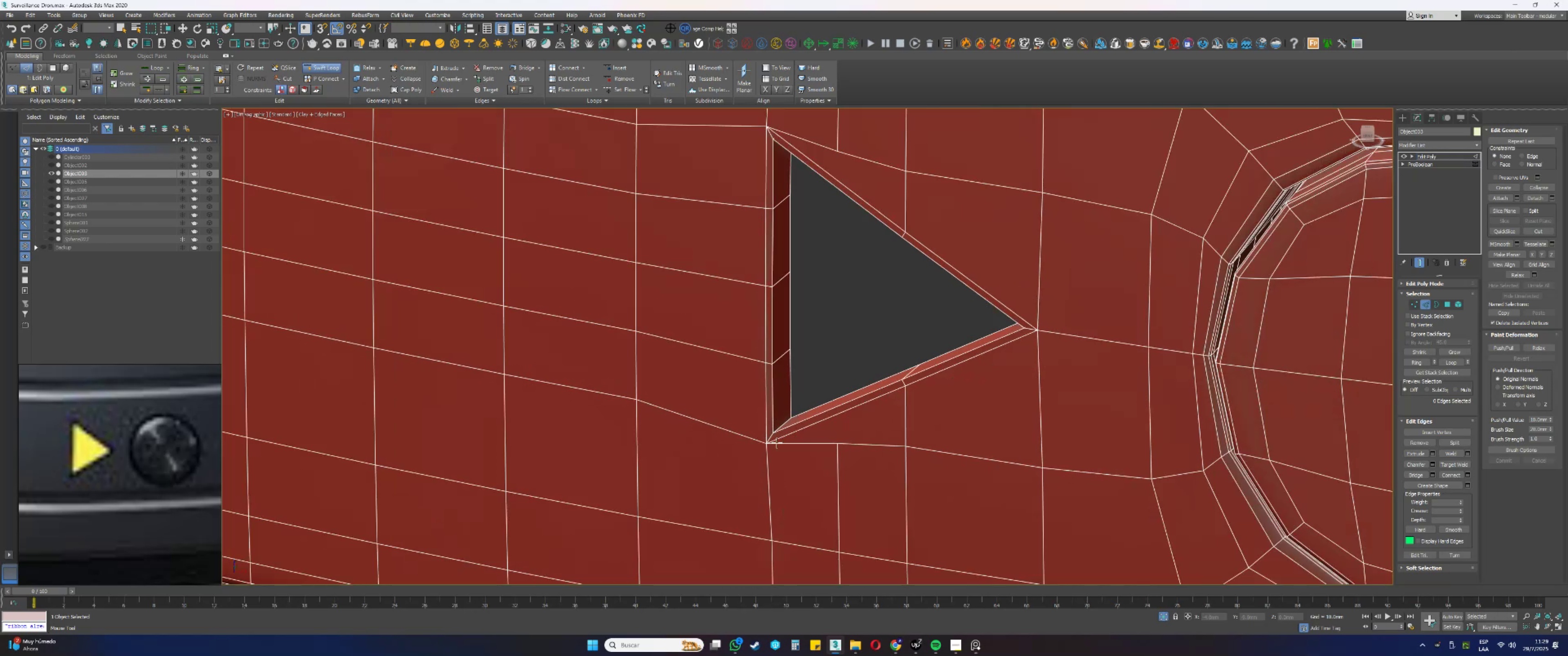 
scroll: coordinate [777, 443], scroll_direction: up, amount: 1.0
 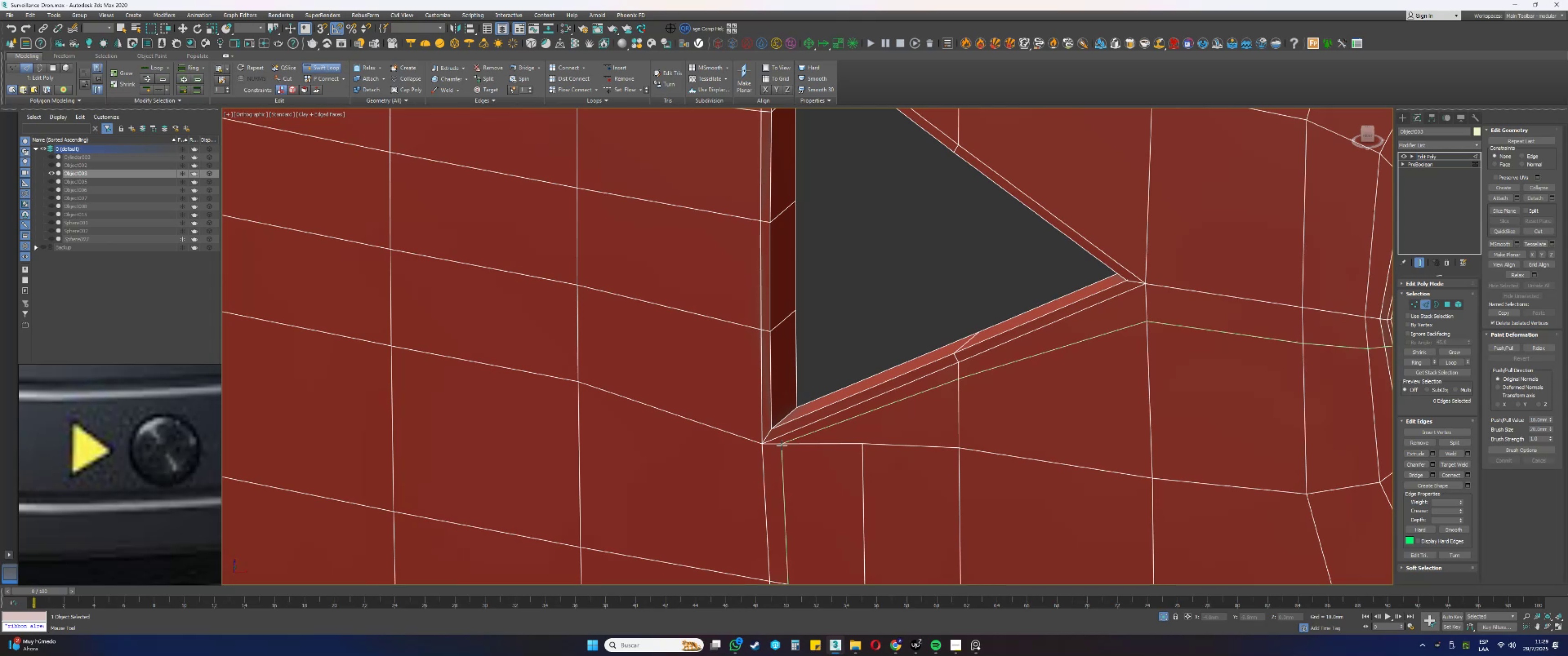 
wait(9.8)
 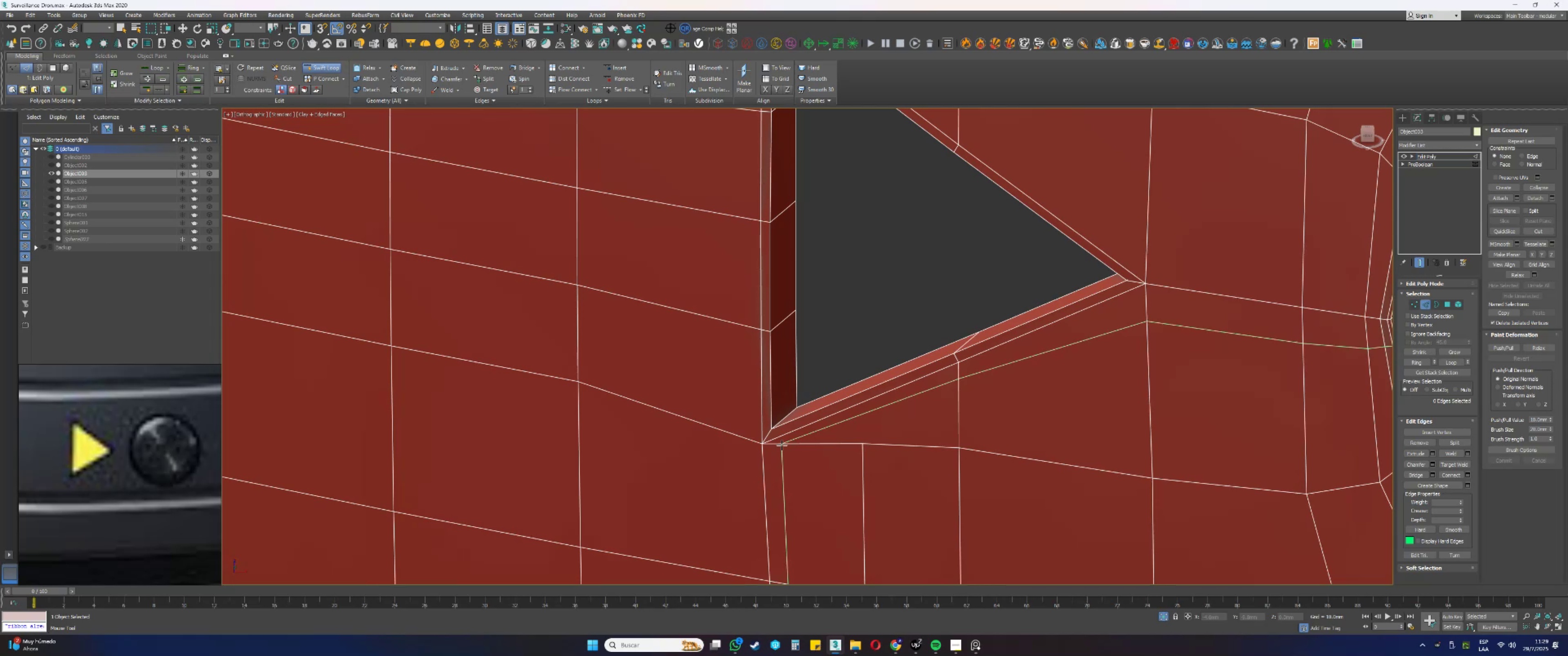 
scroll: coordinate [816, 445], scroll_direction: down, amount: 3.0
 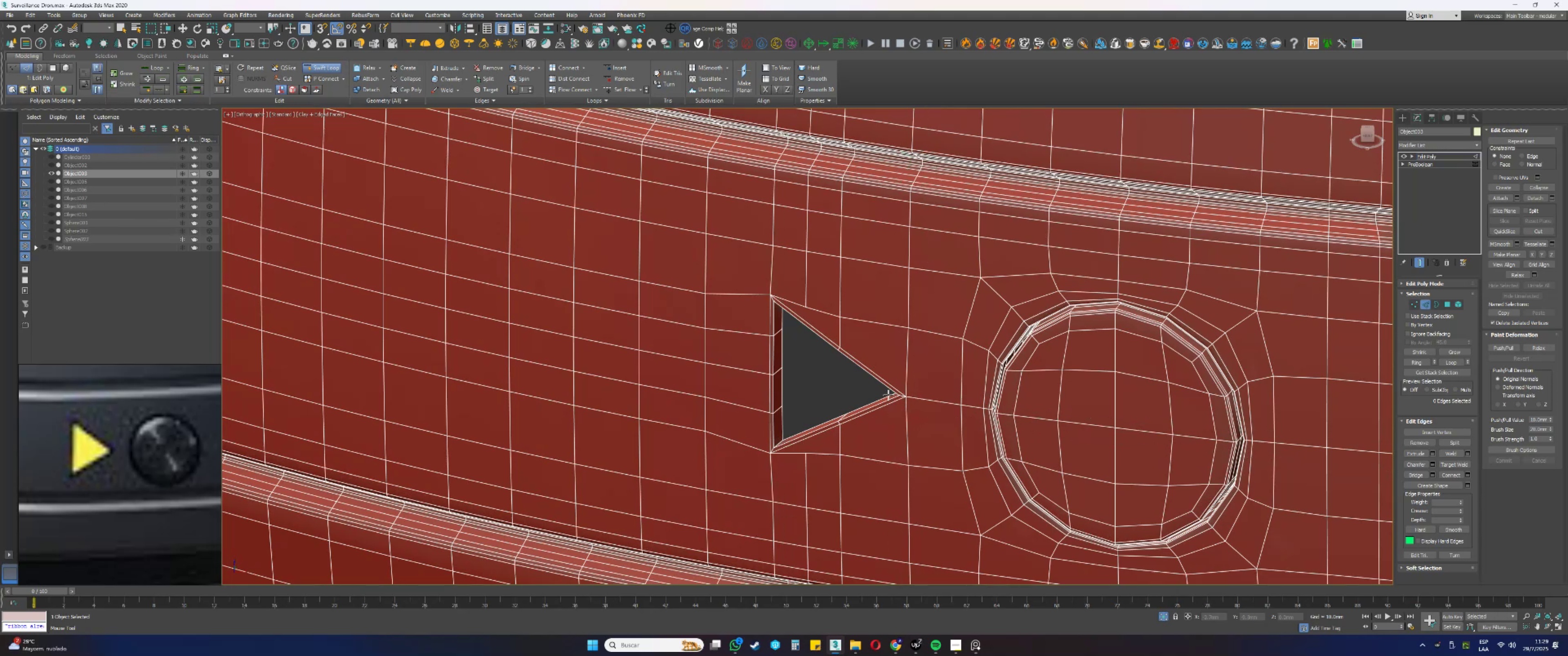 
wait(5.47)
 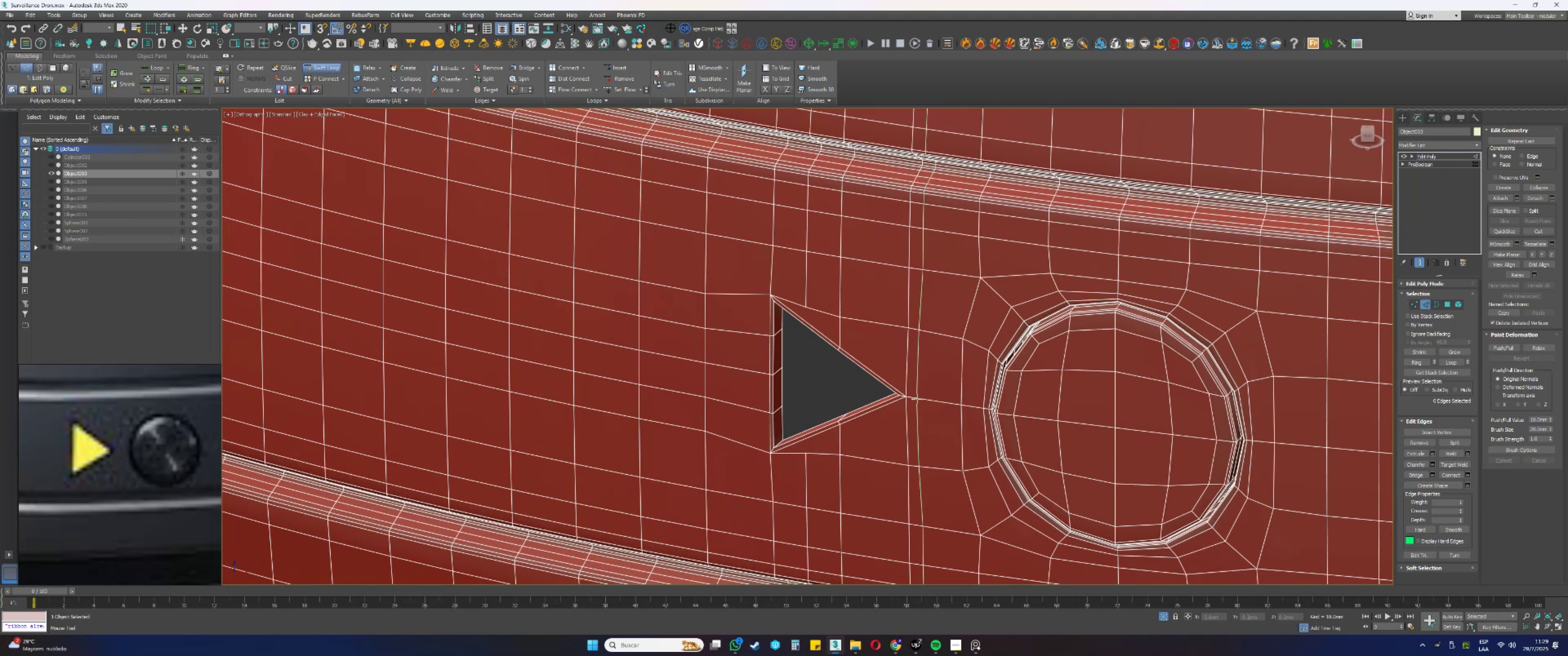 
right_click([861, 381])
 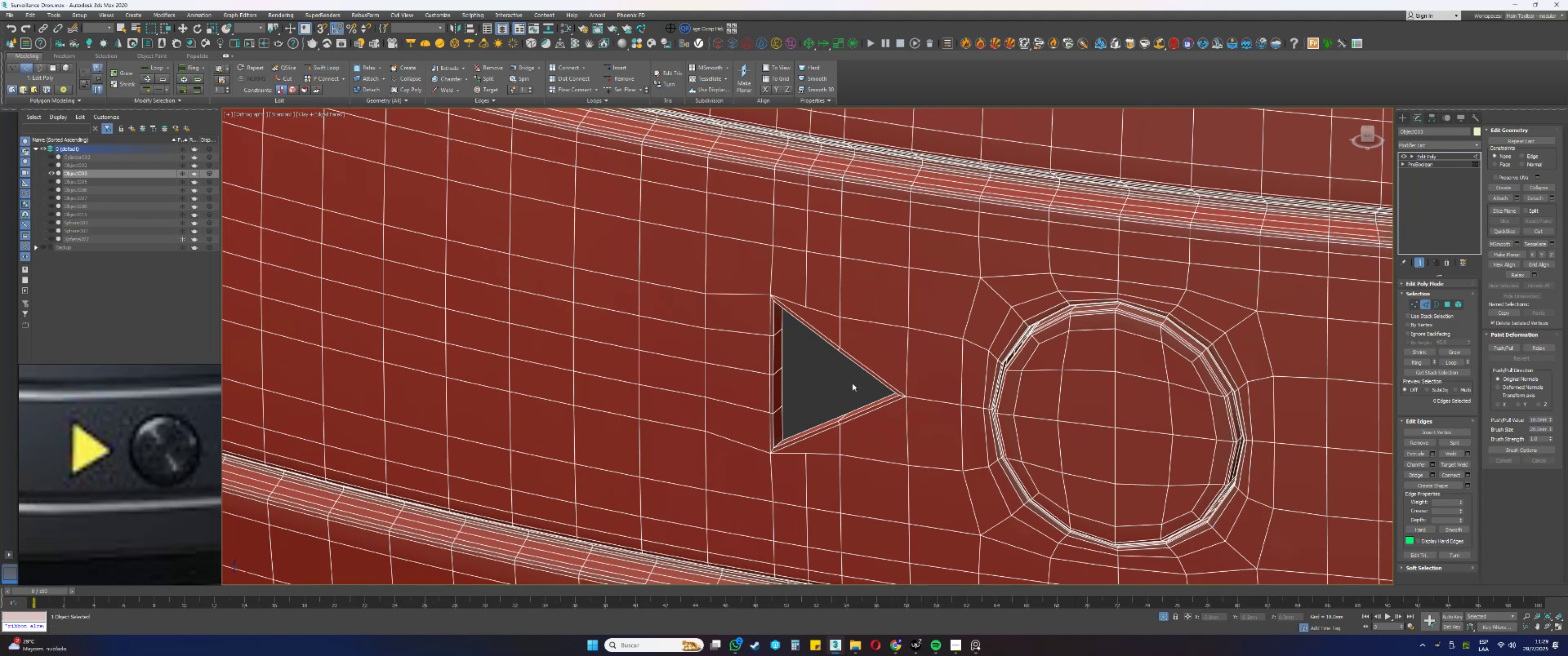 
key(Control+Z)
 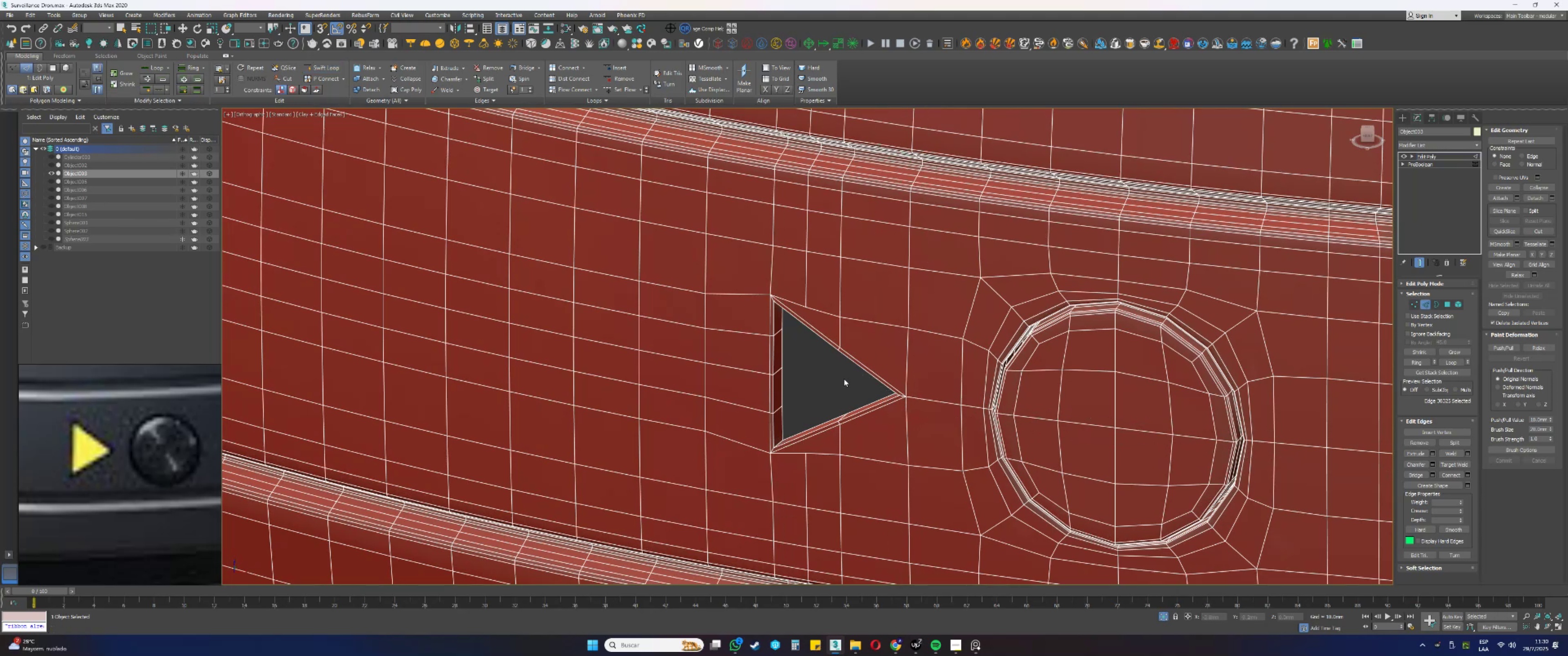 
key(Control+Z)
 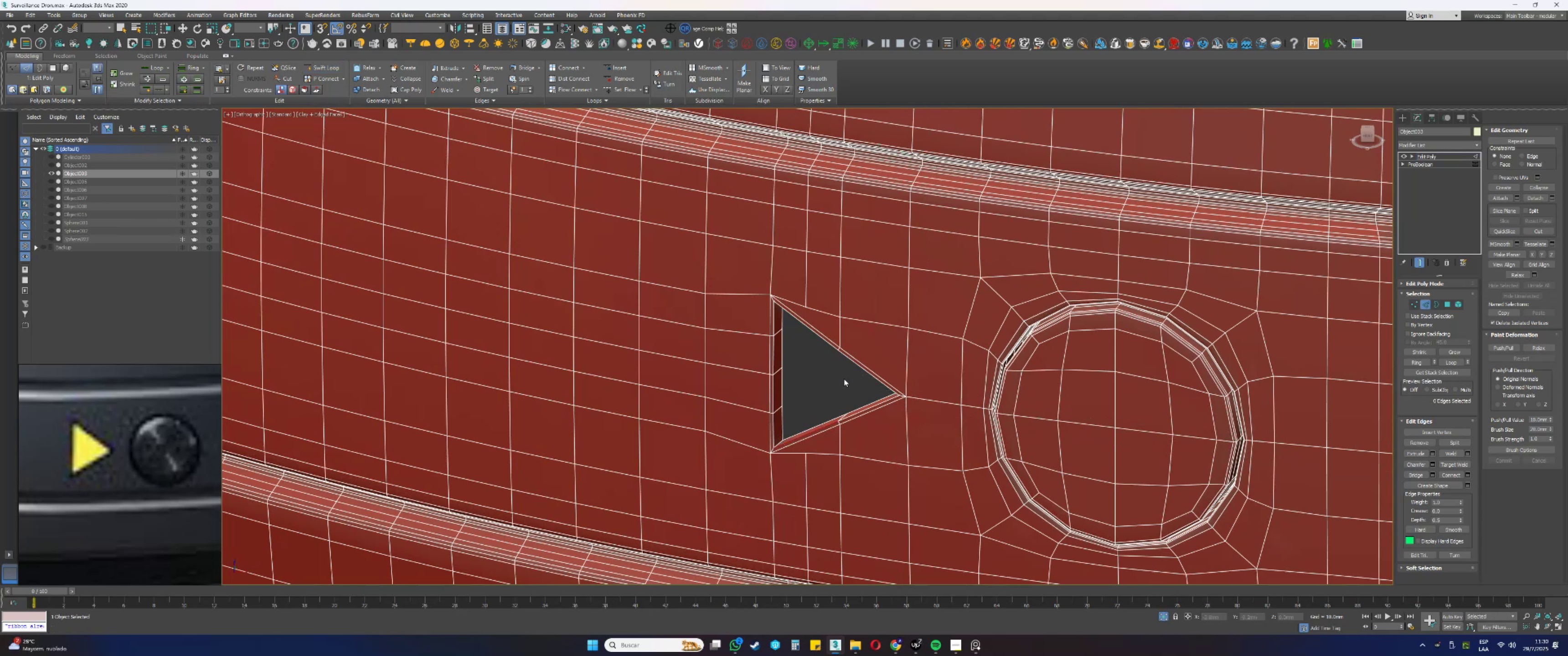 
key(Control+Z)
 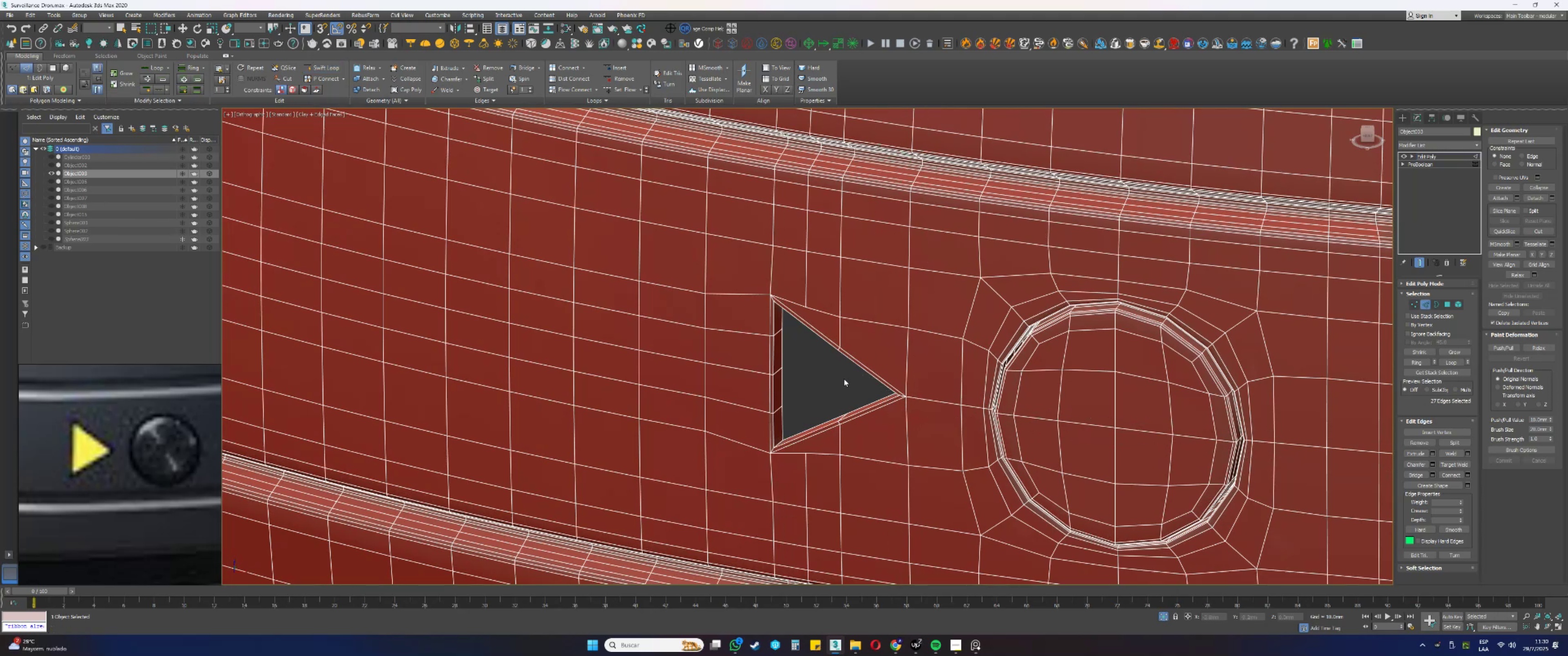 
key(Control+Z)
 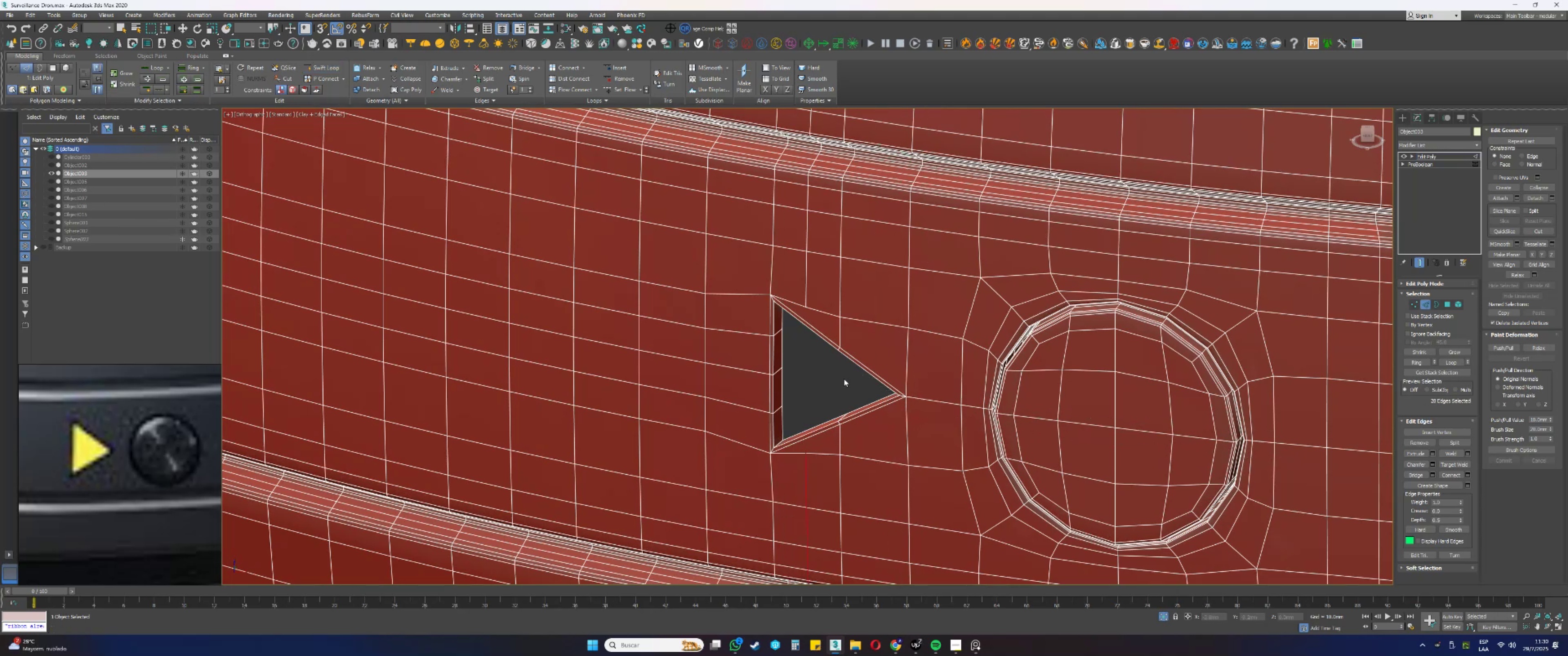 
key(Control+Z)
 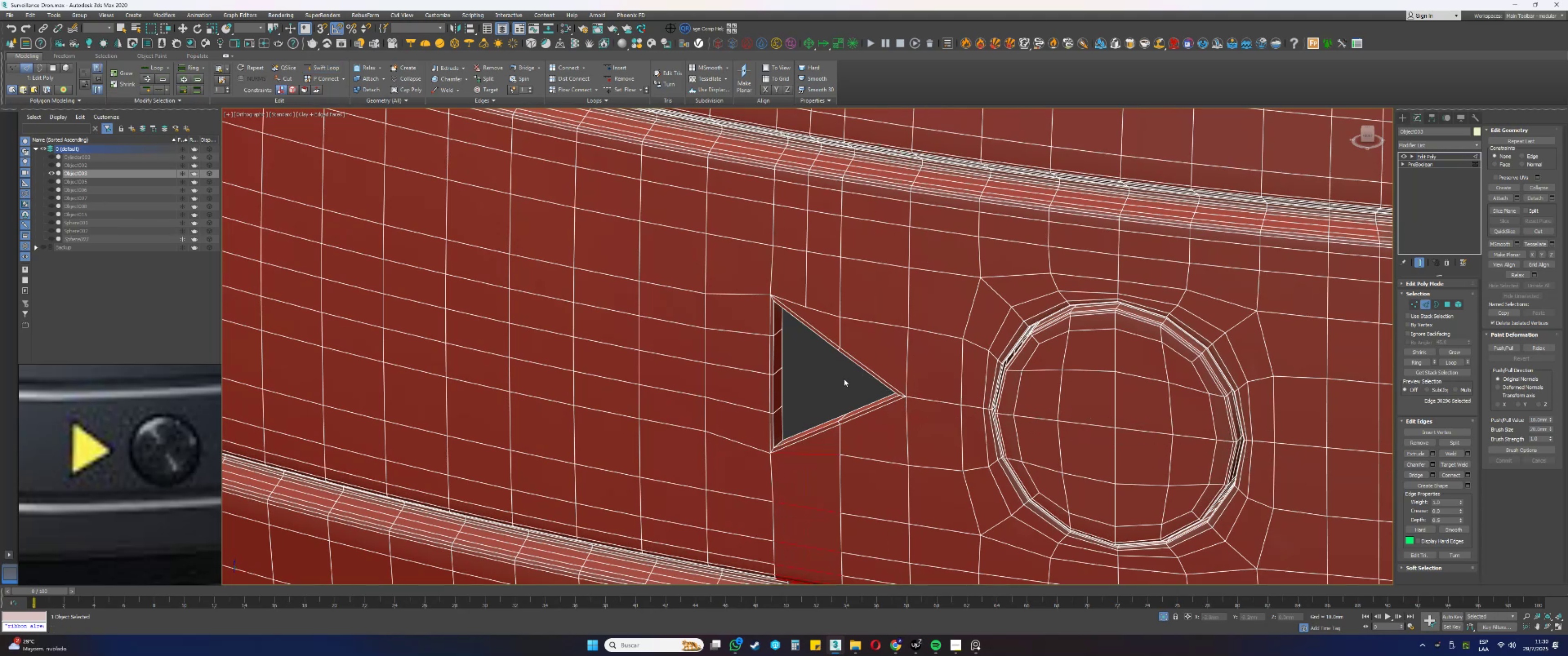 
key(Control+Z)
 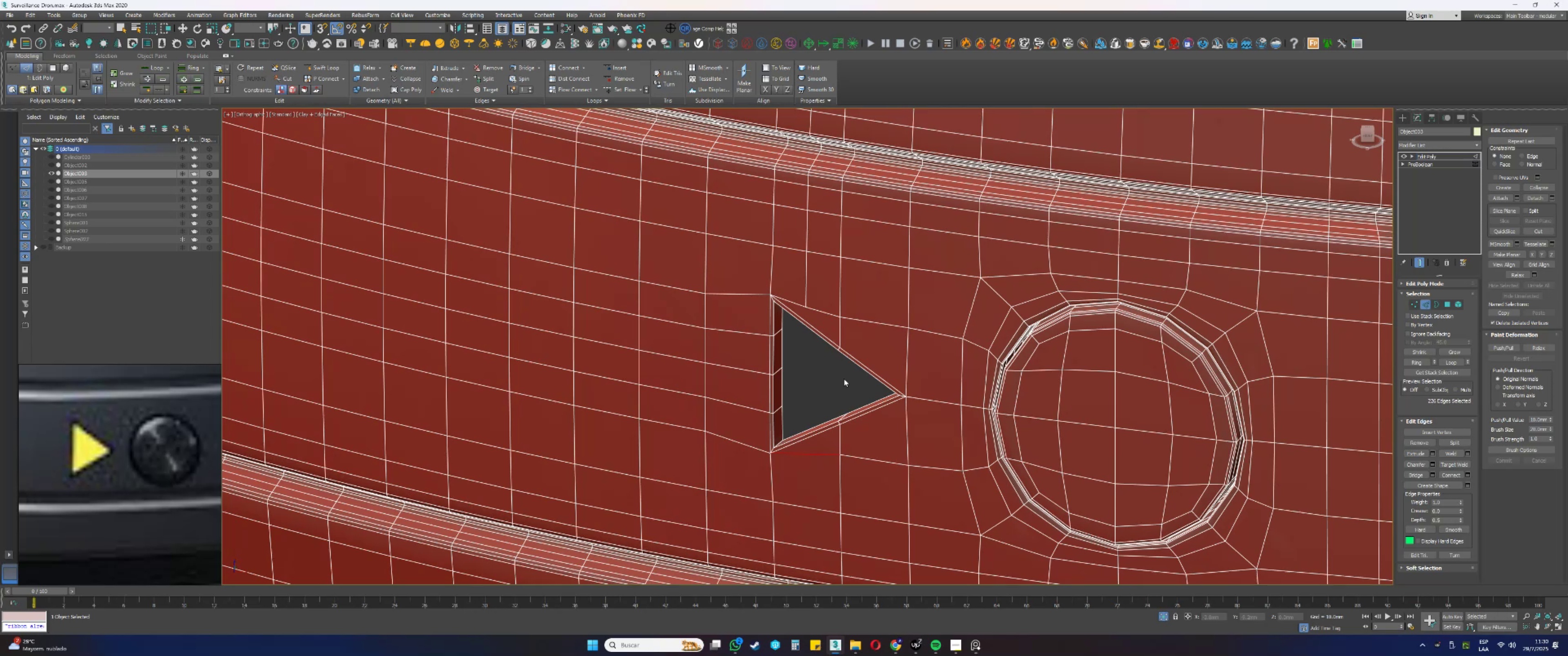 
key(Control+Z)
 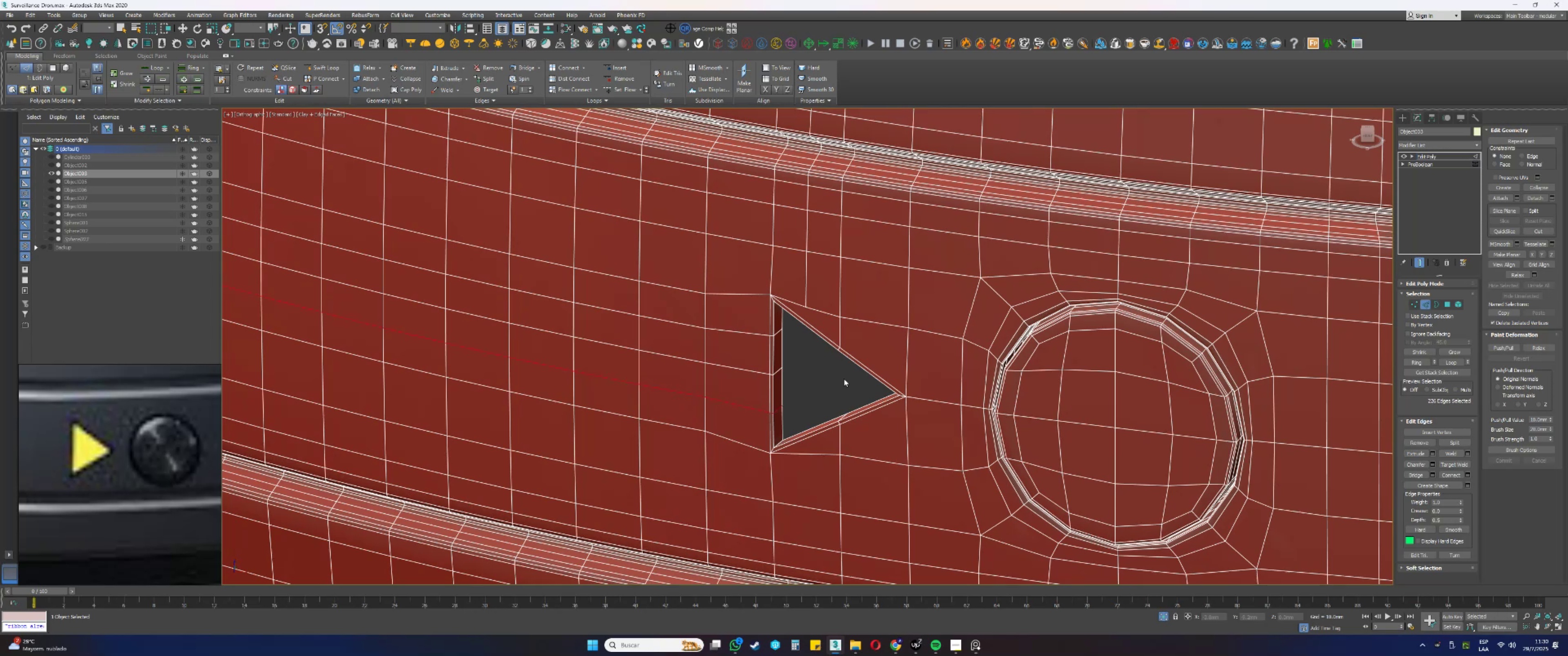 
key(Control+Z)
 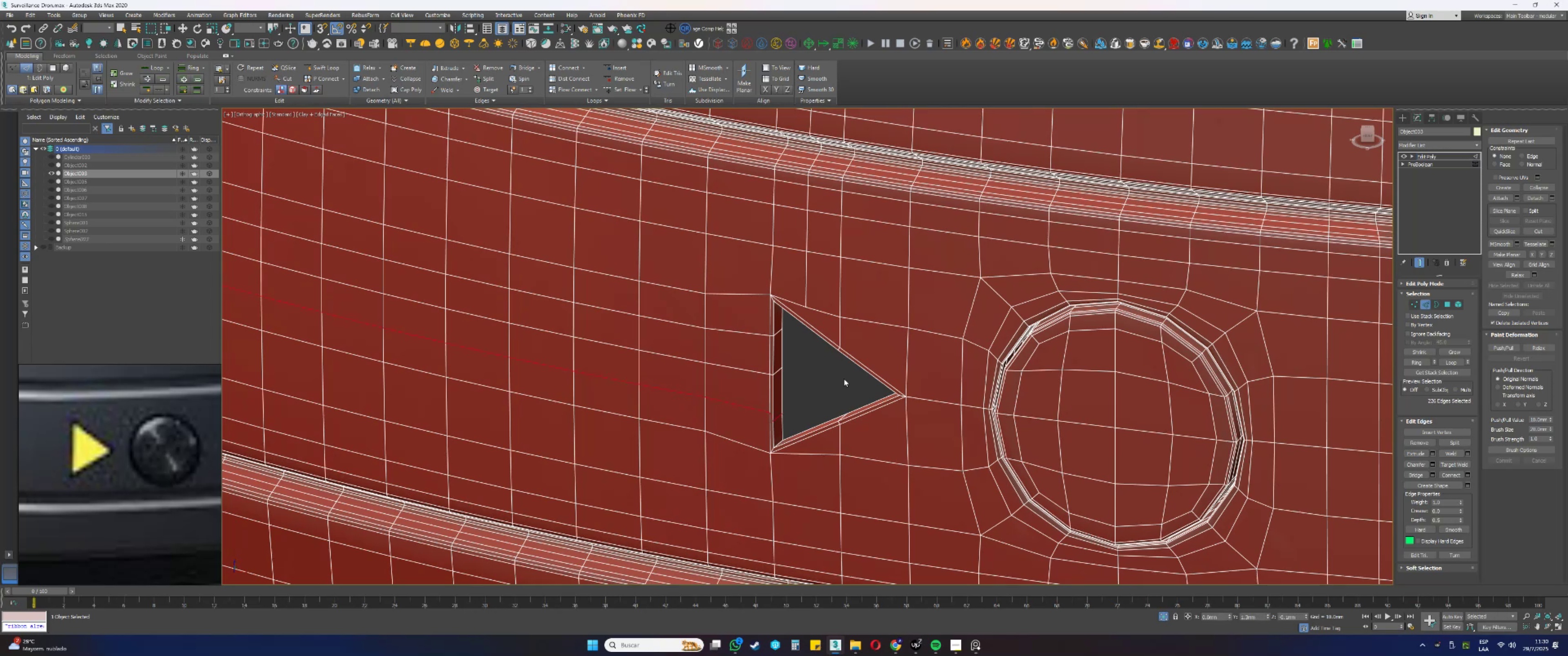 
key(Control+Z)
 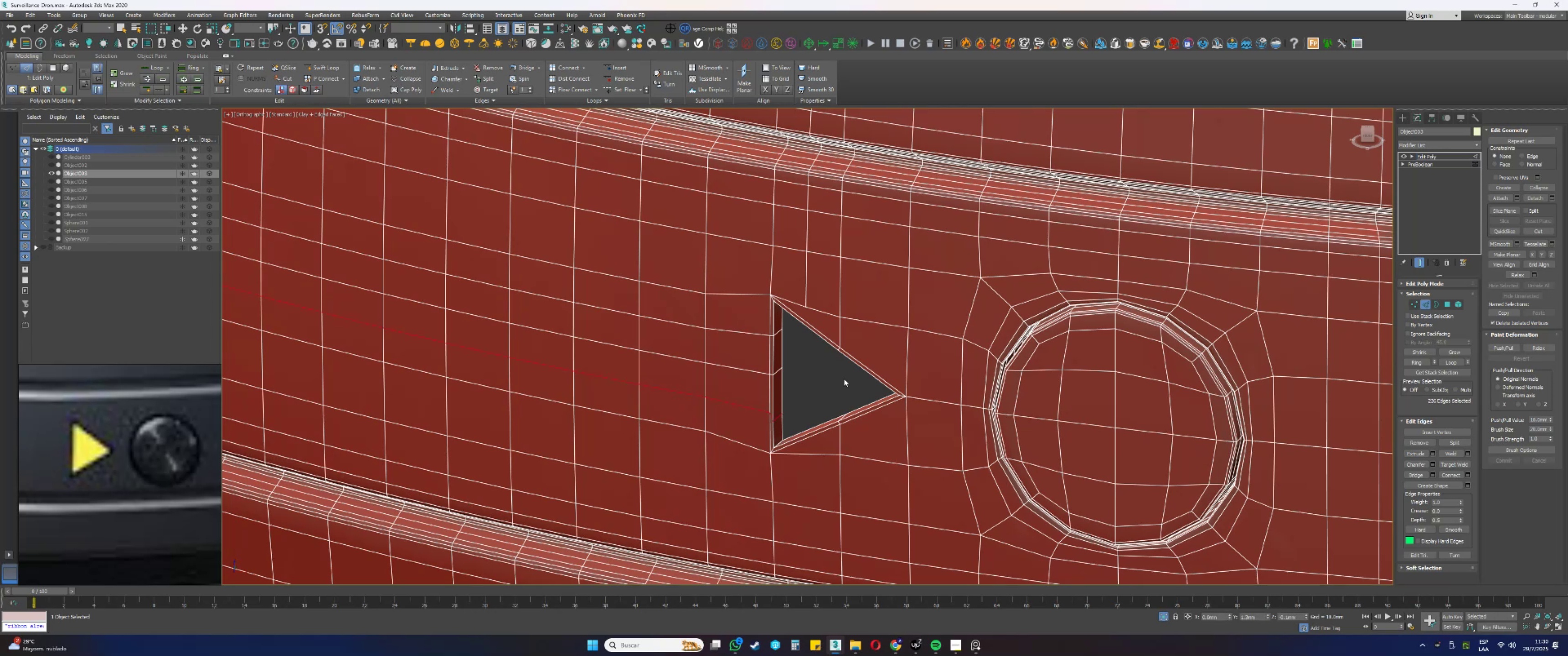 
key(Control+Z)
 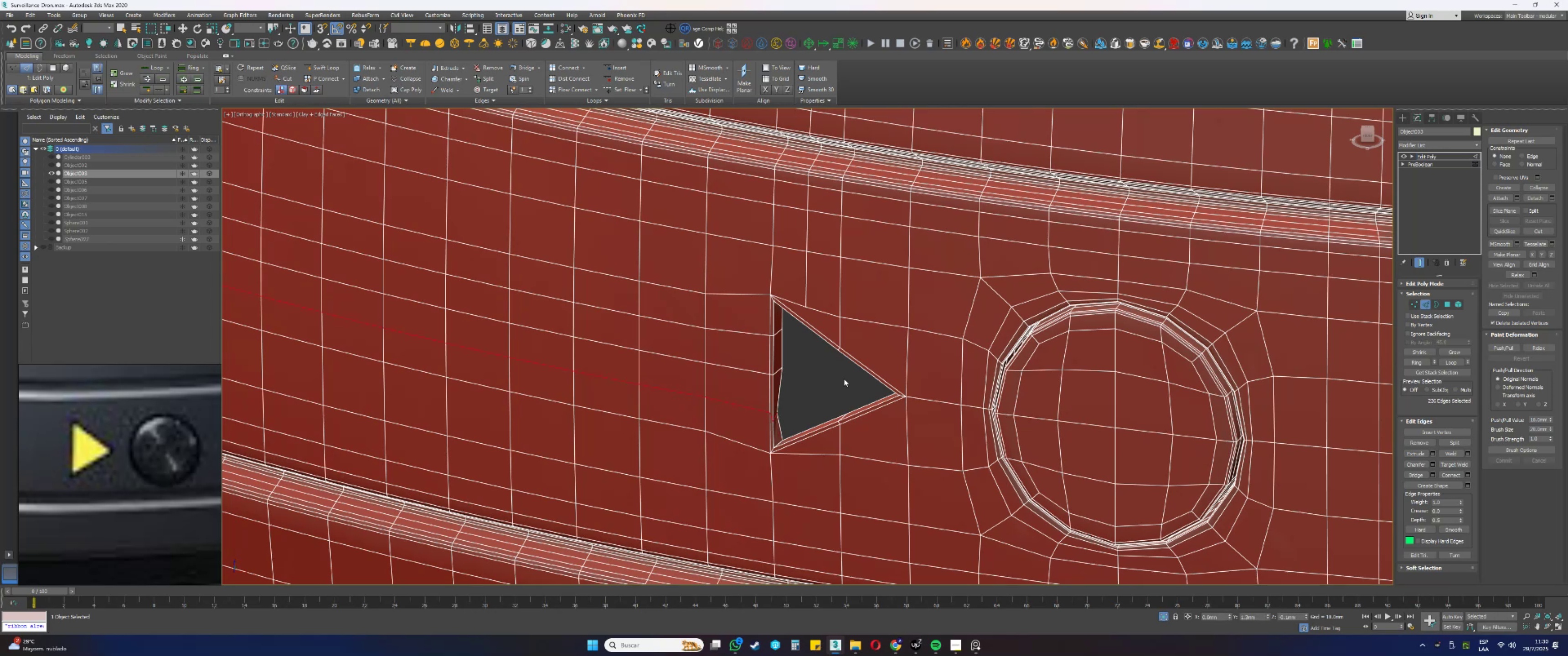 
key(Control+Z)
 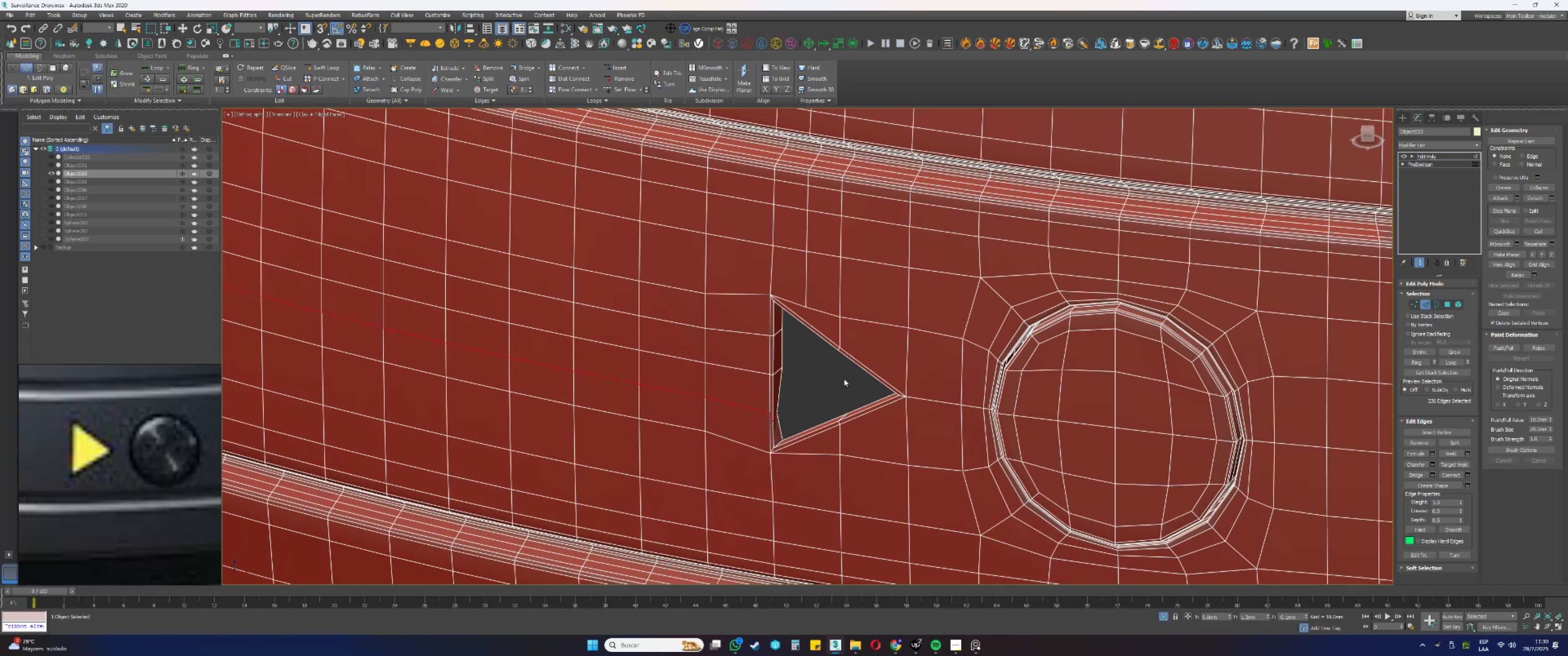 
key(Control+Z)
 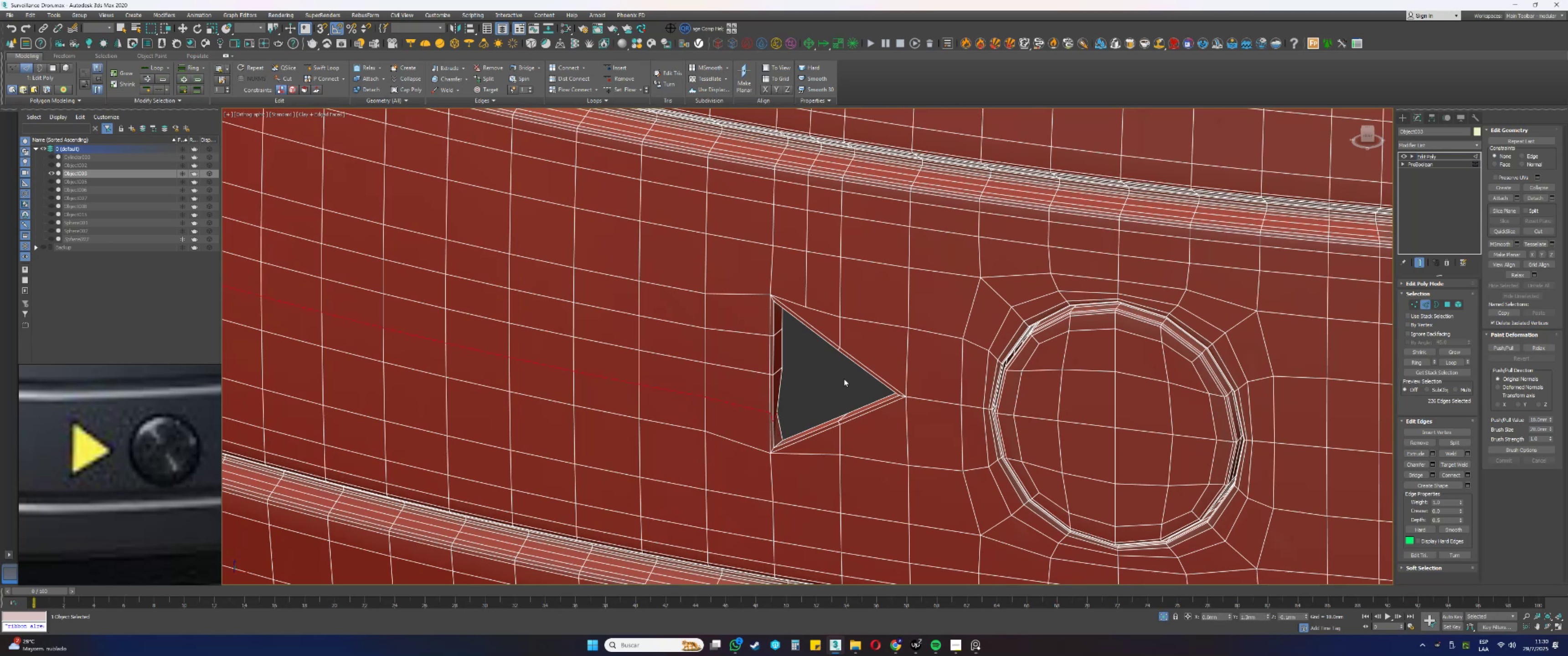 
key(Control+Z)
 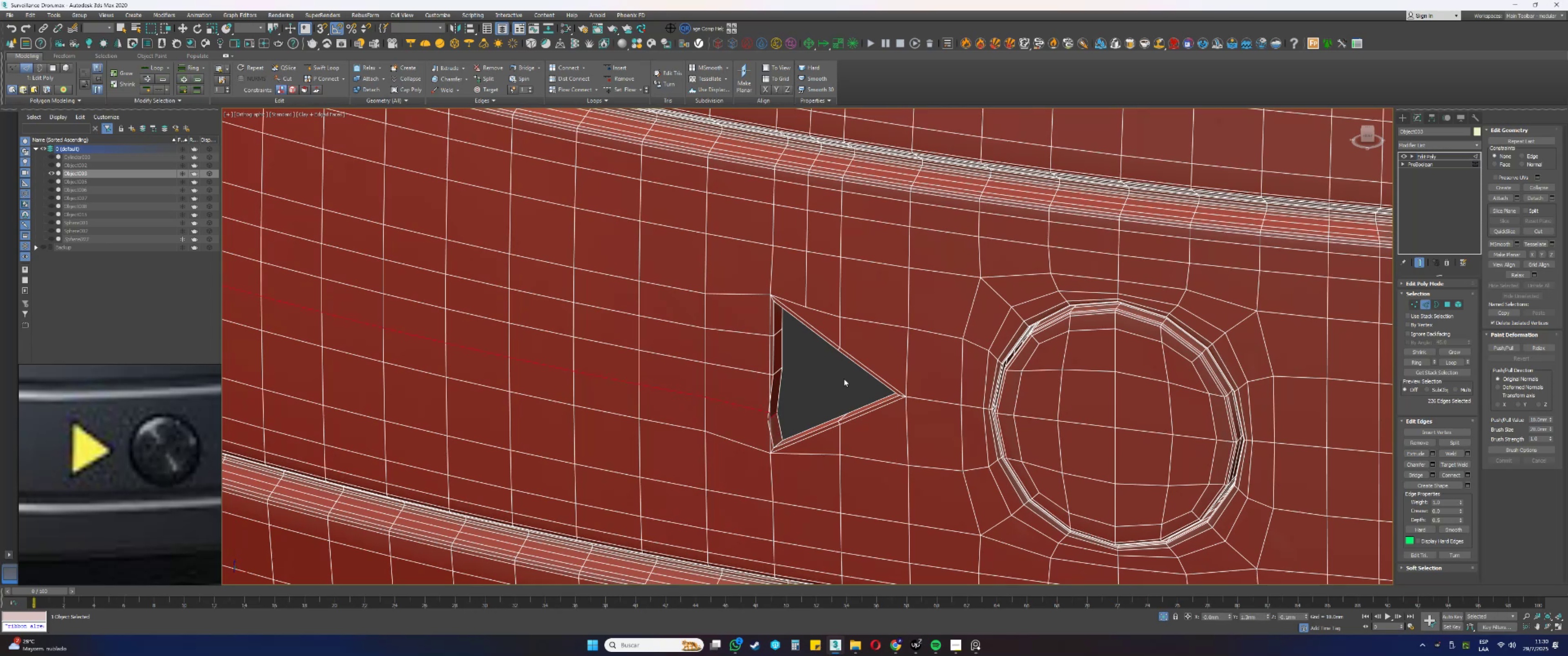 
key(Control+Z)
 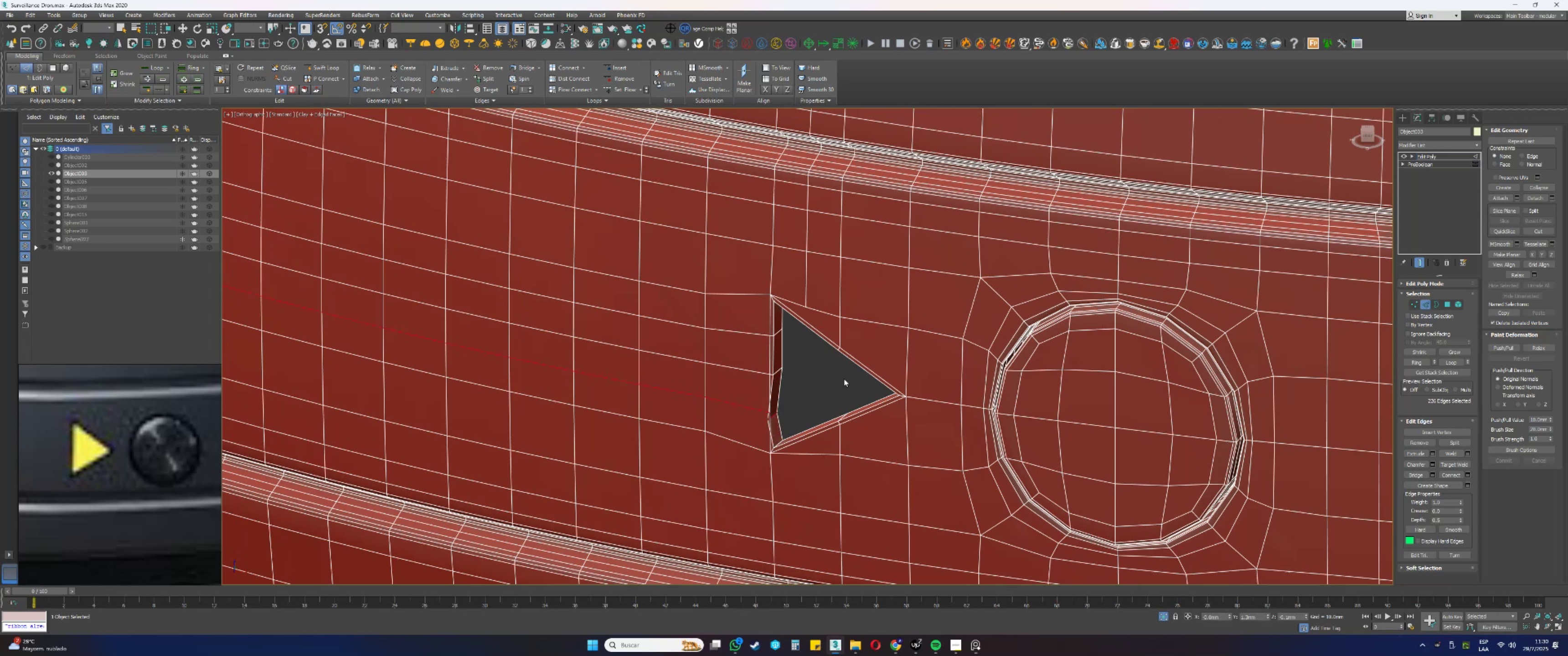 
key(Control+Z)
 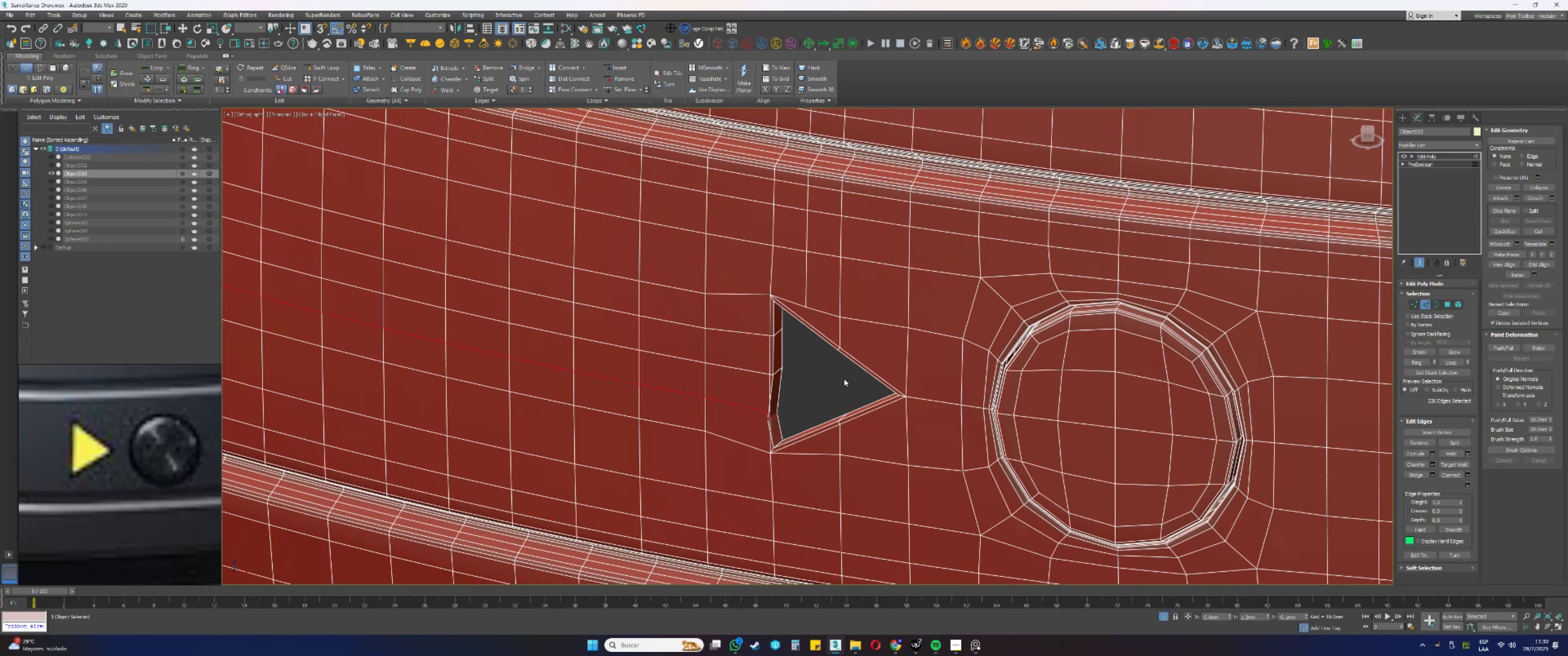 
key(Control+Z)
 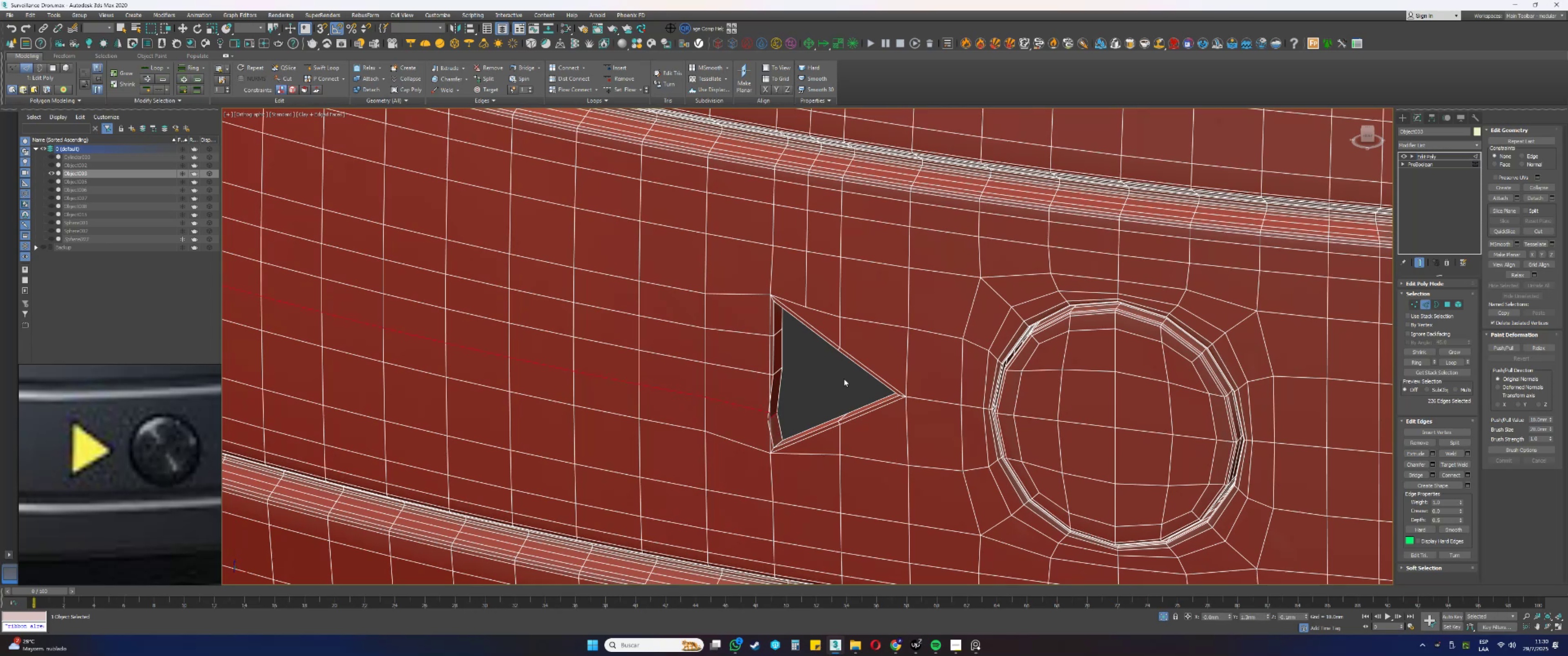 
hold_key(key=Z, duration=1.52)
 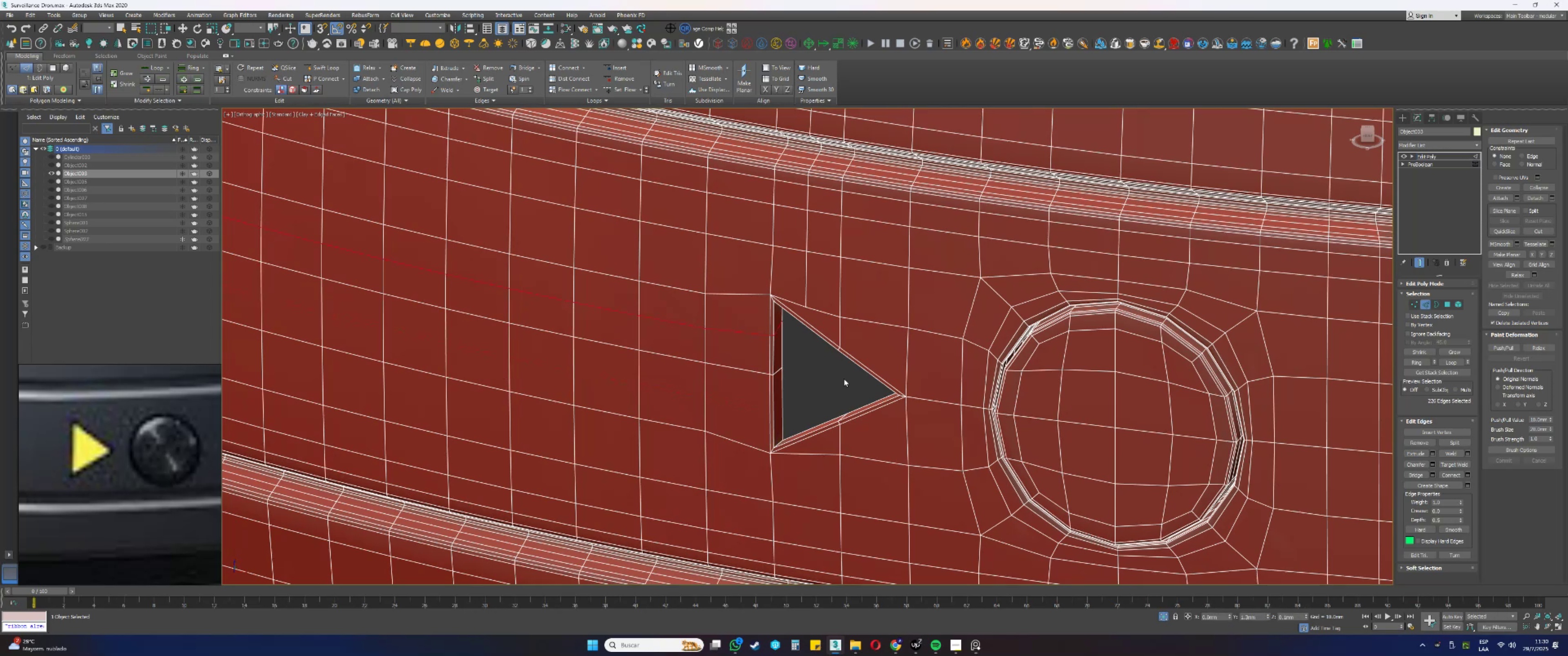 
key(Control+Z)
 